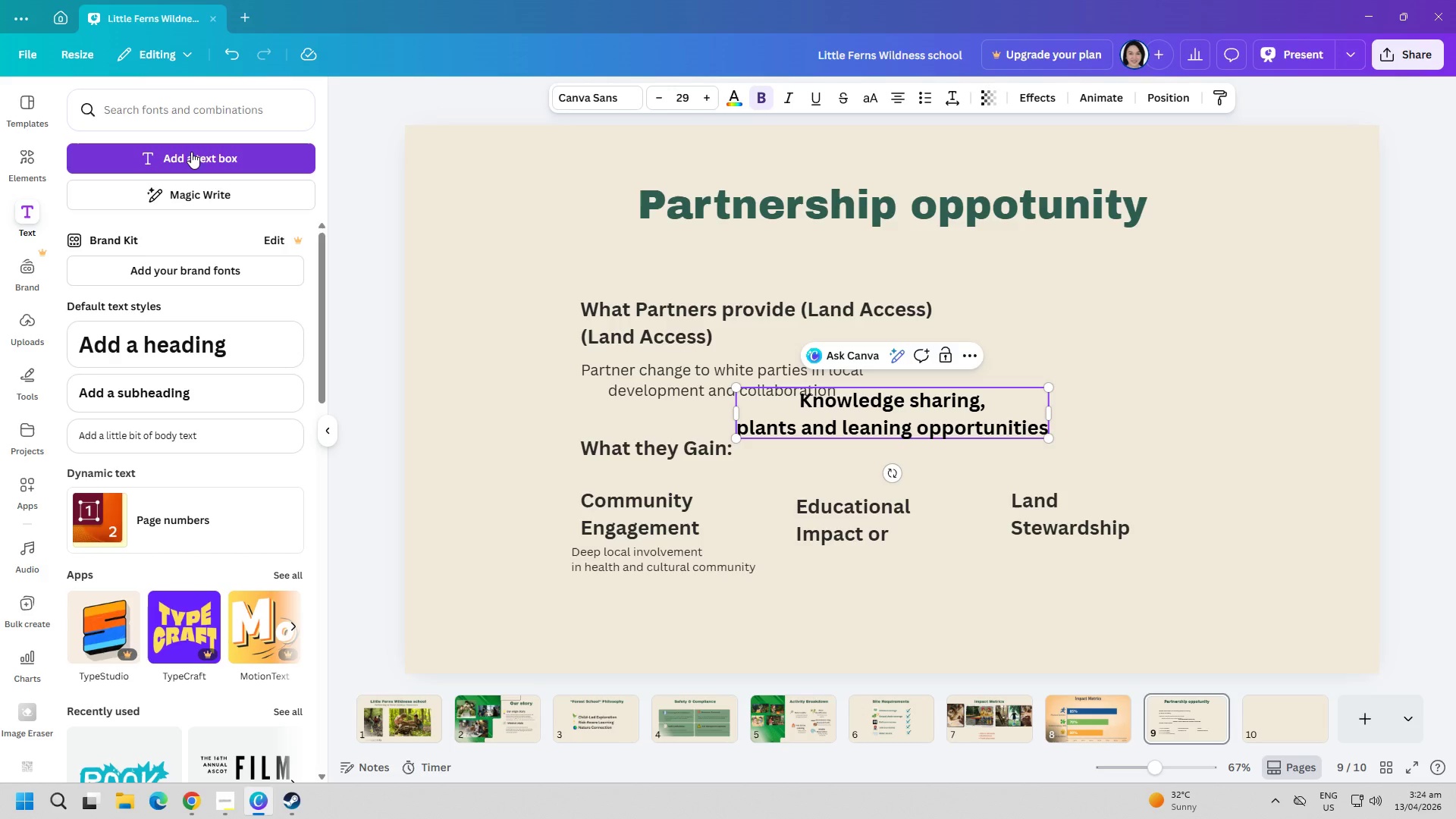 
key(Control+ControlLeft)
 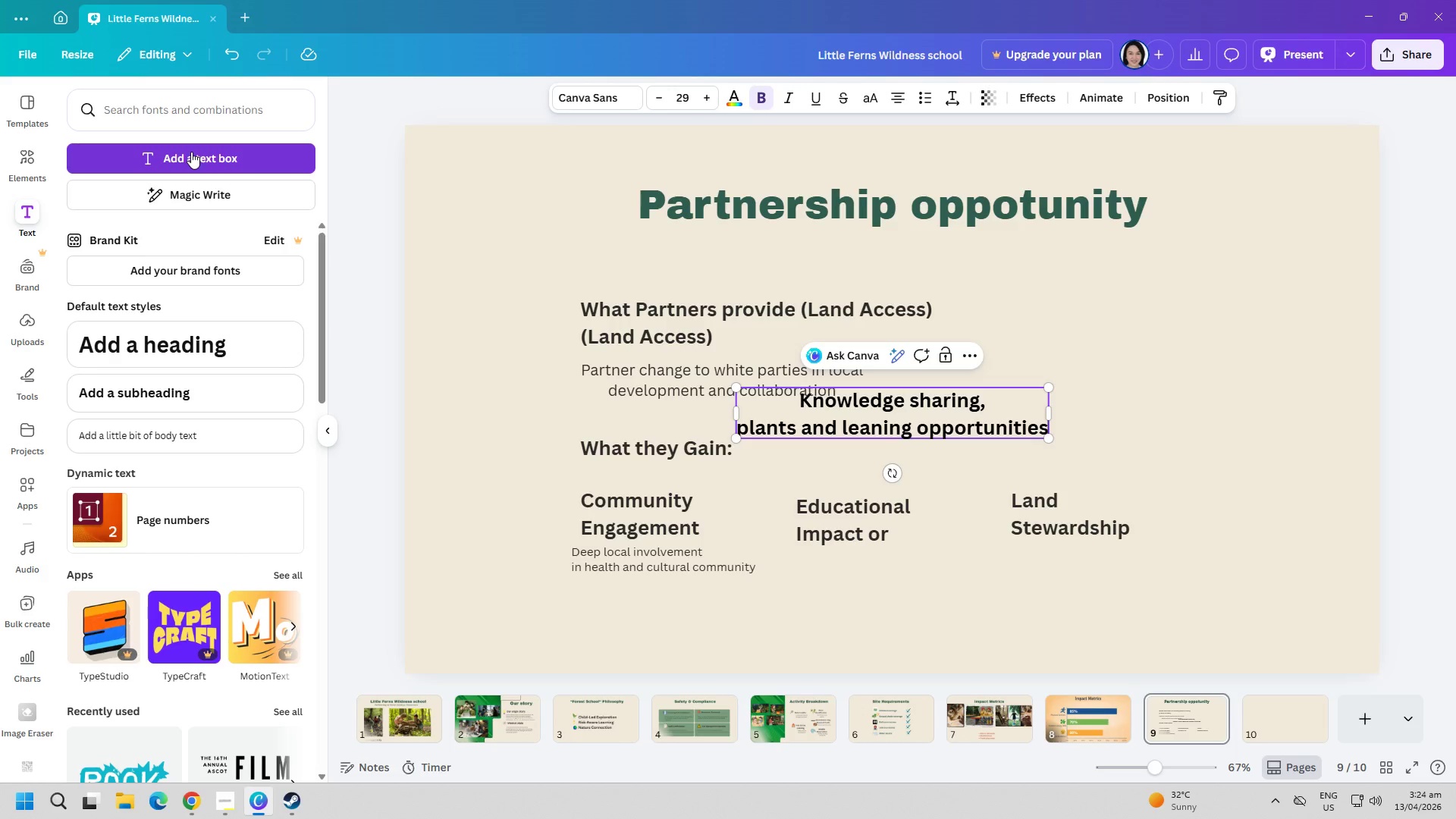 
key(Control+A)
 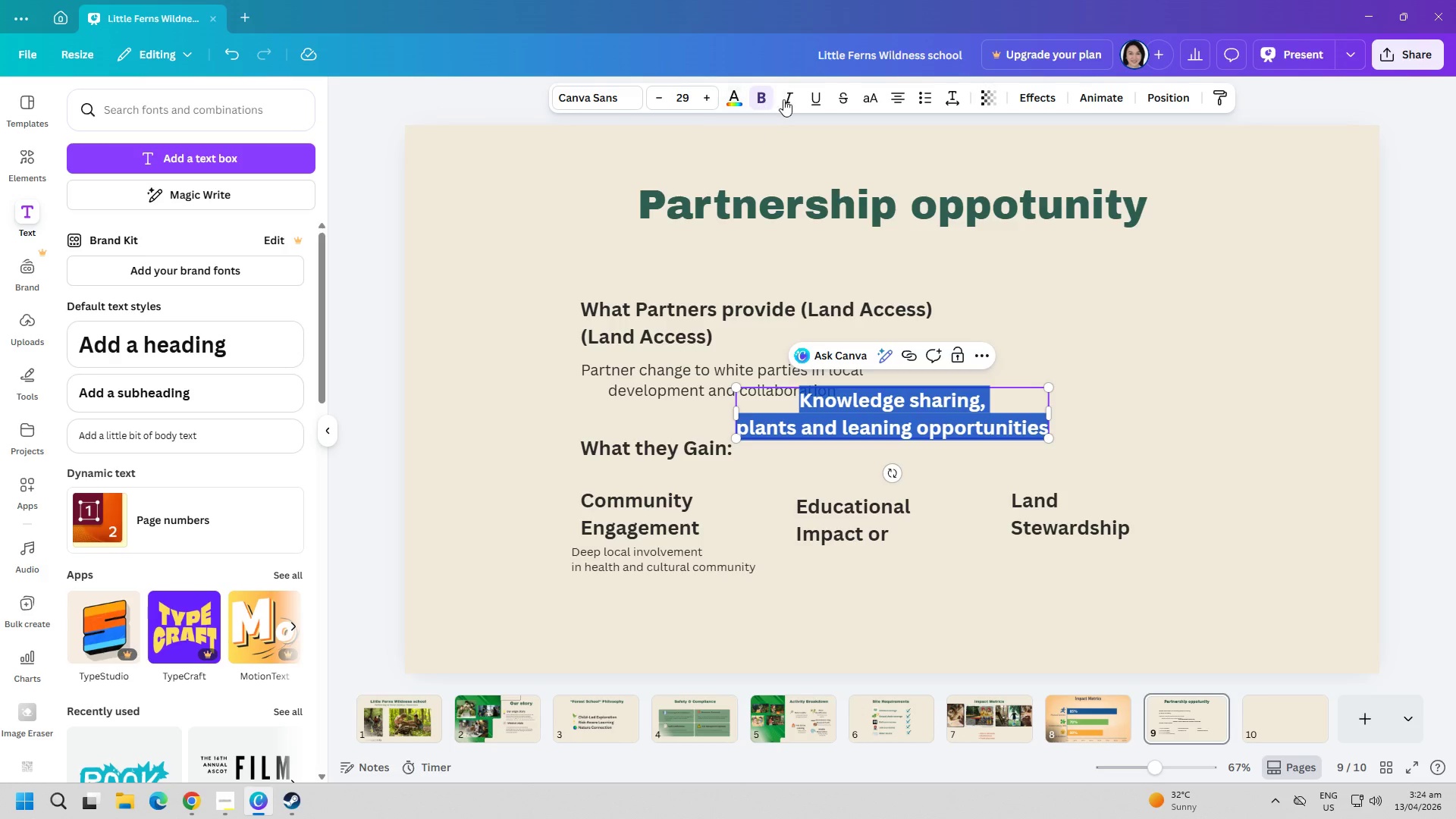 
left_click([895, 102])
 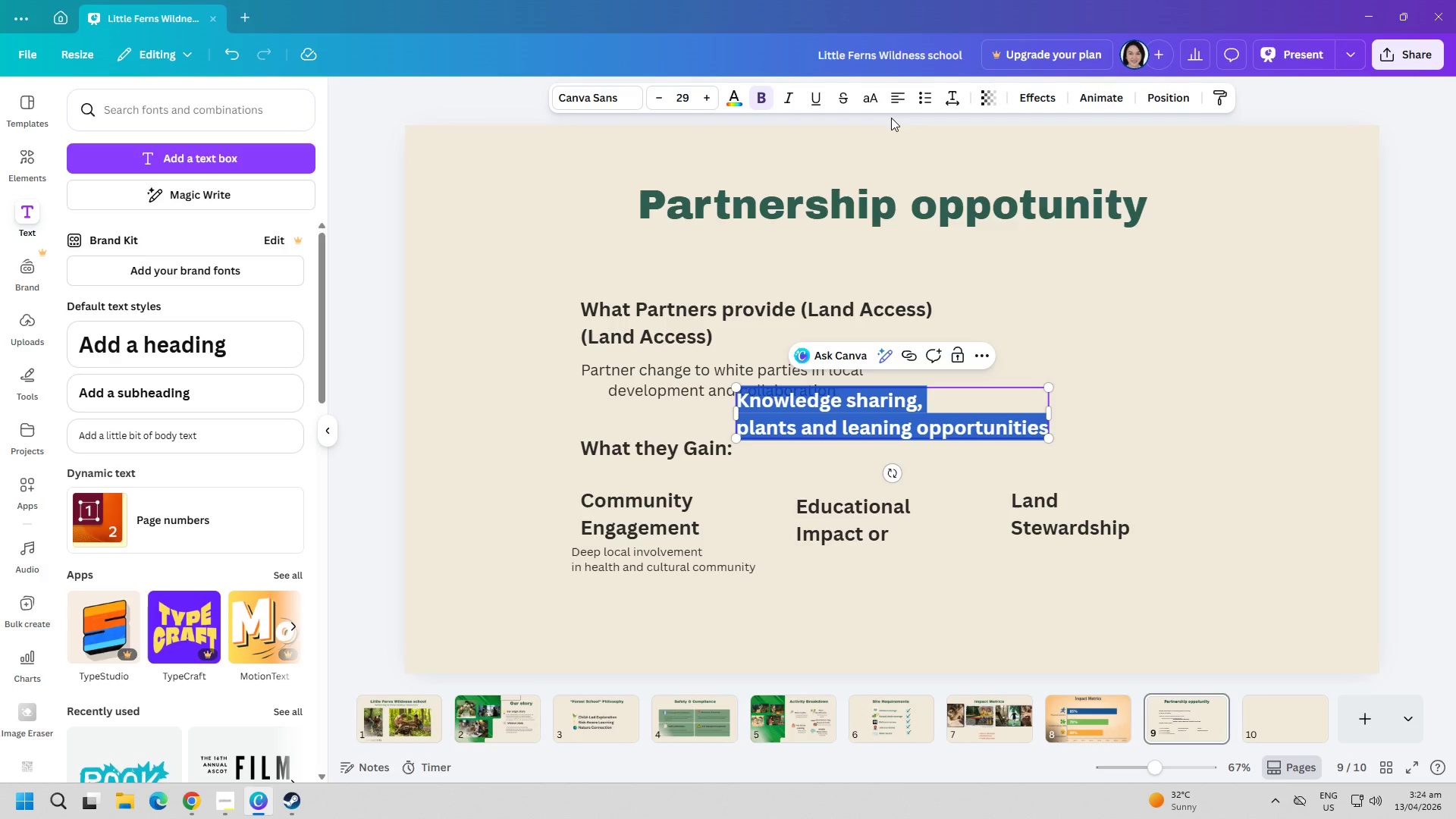 
left_click([739, 97])
 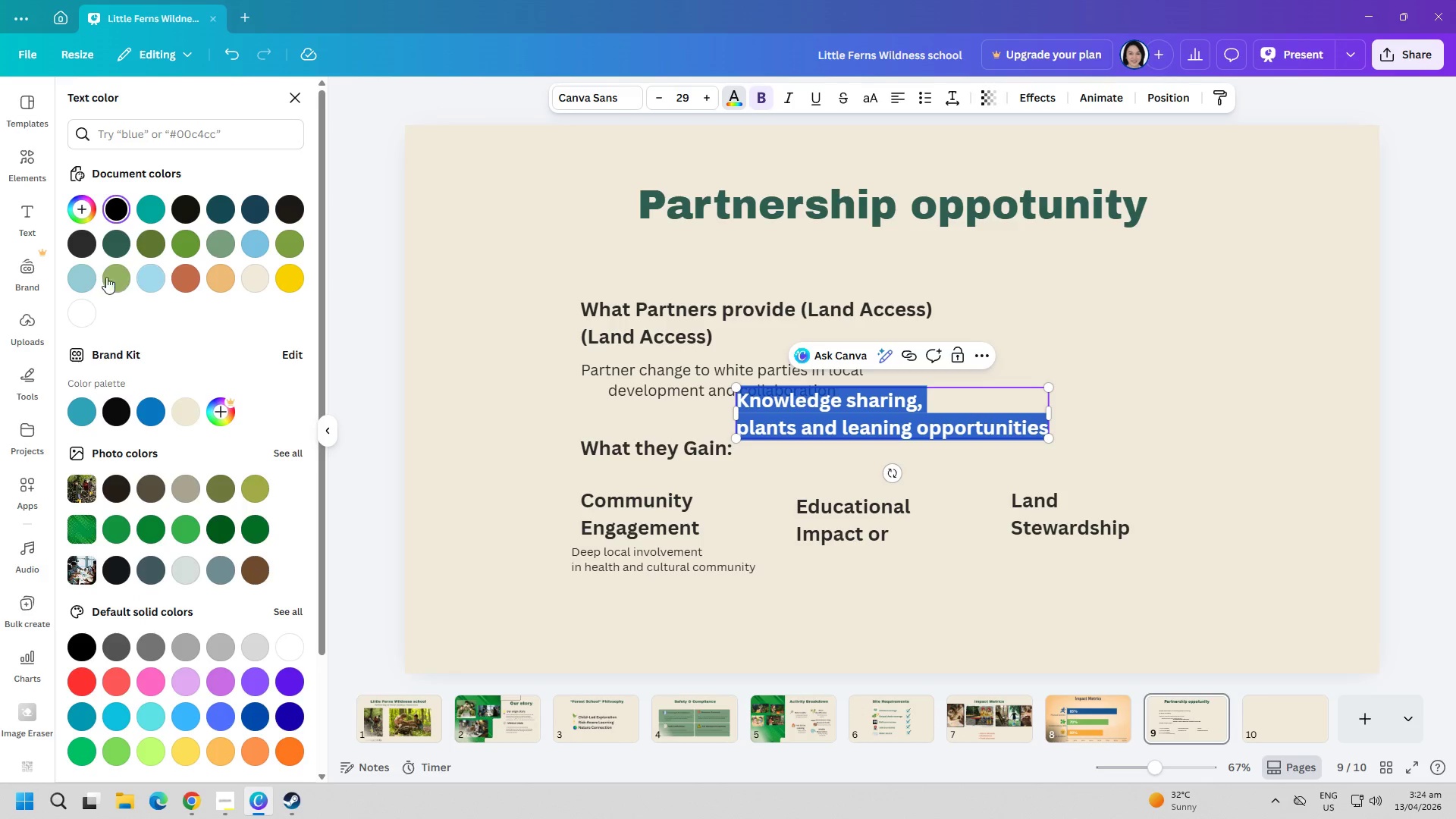 
left_click([76, 254])
 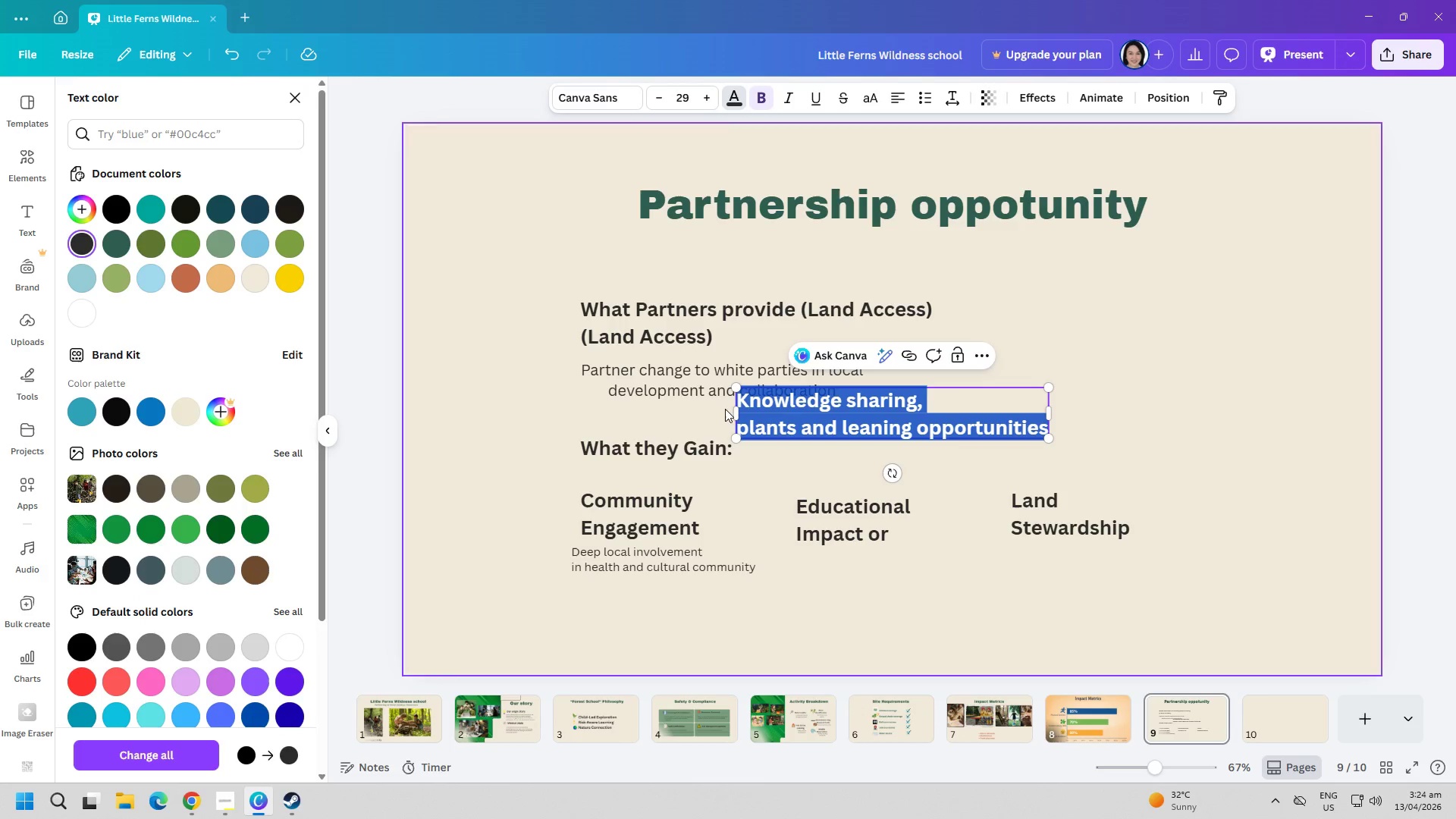 
left_click([830, 429])
 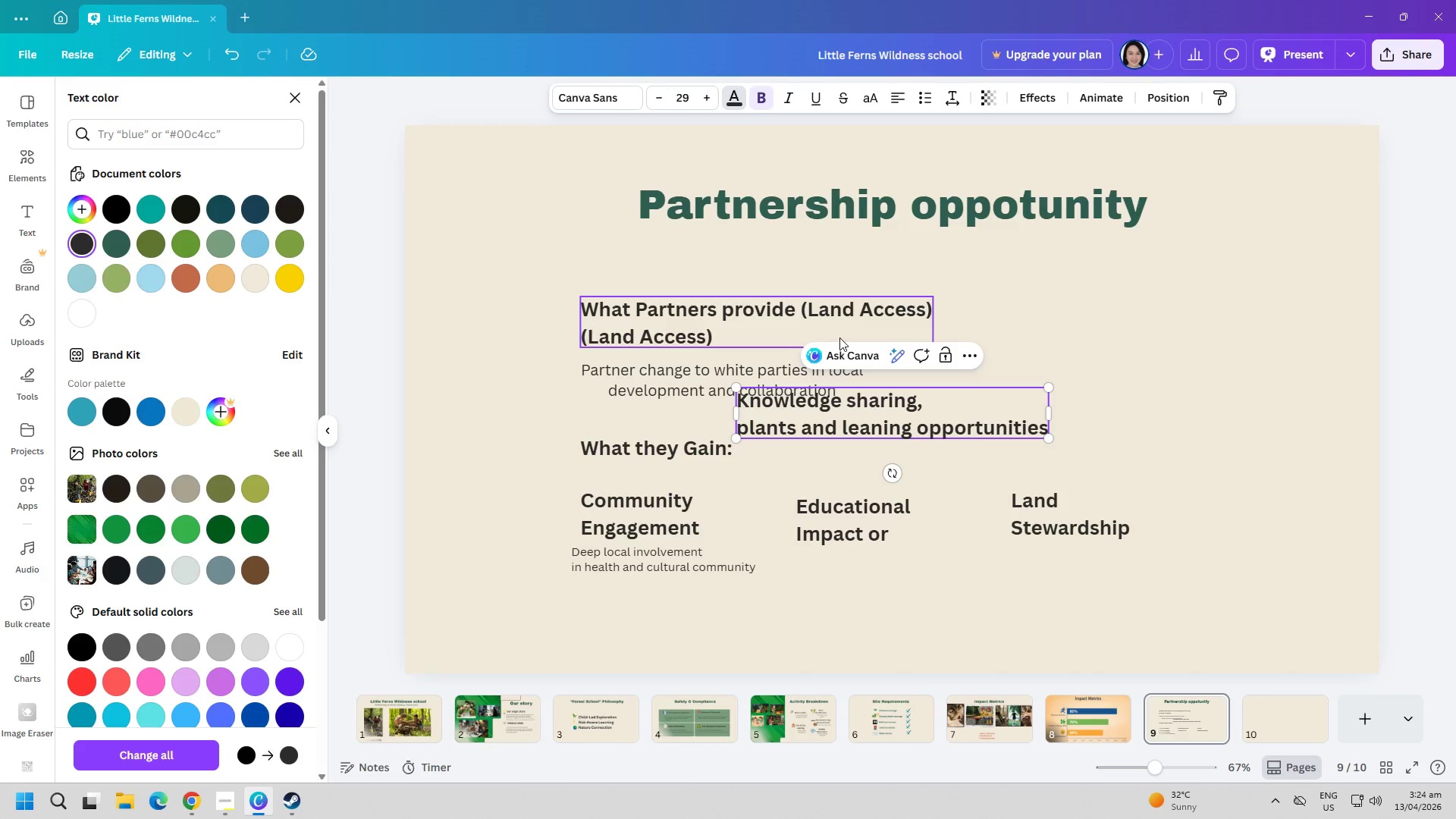 
wait(5.19)
 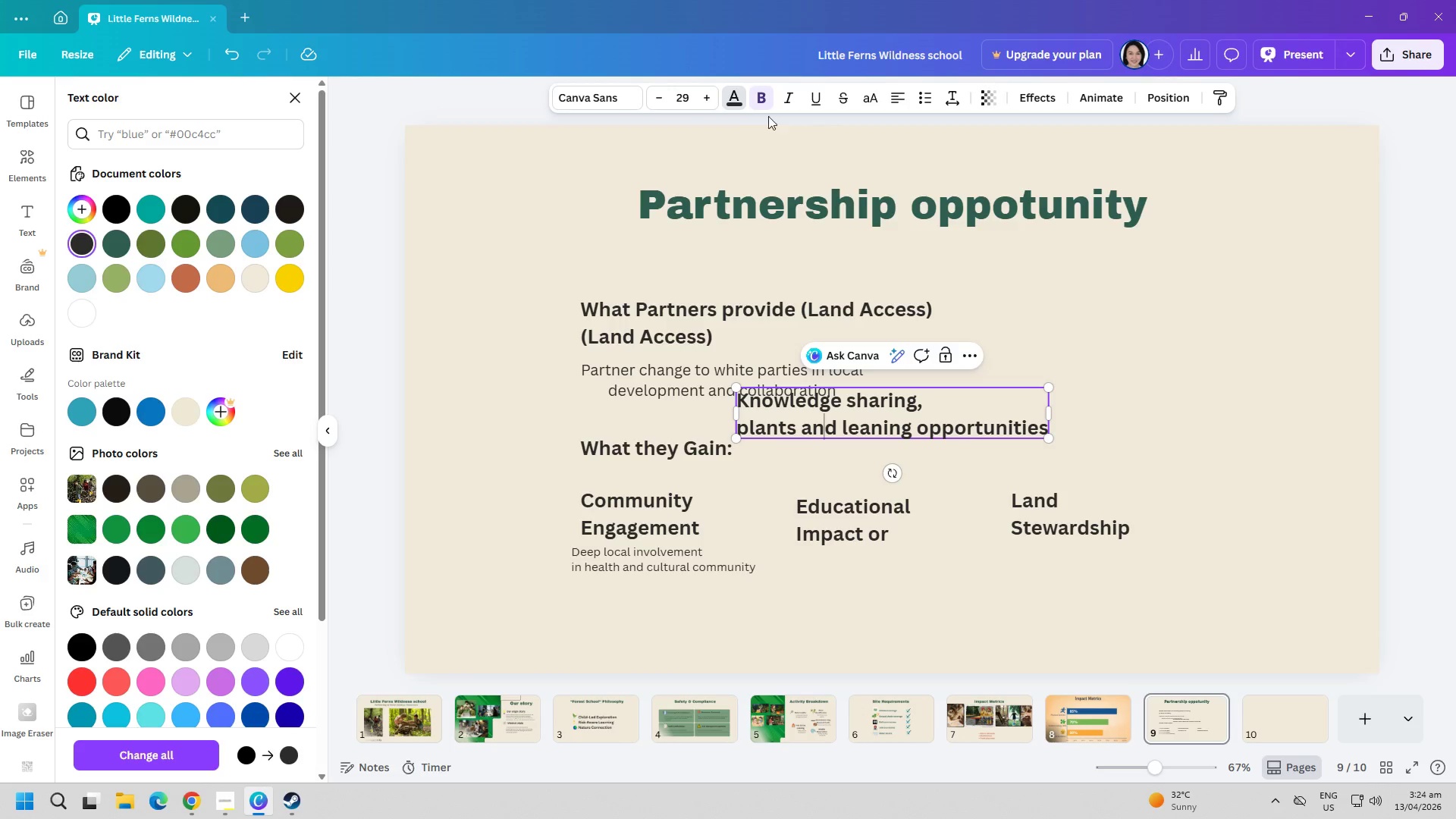 
left_click([1137, 428])
 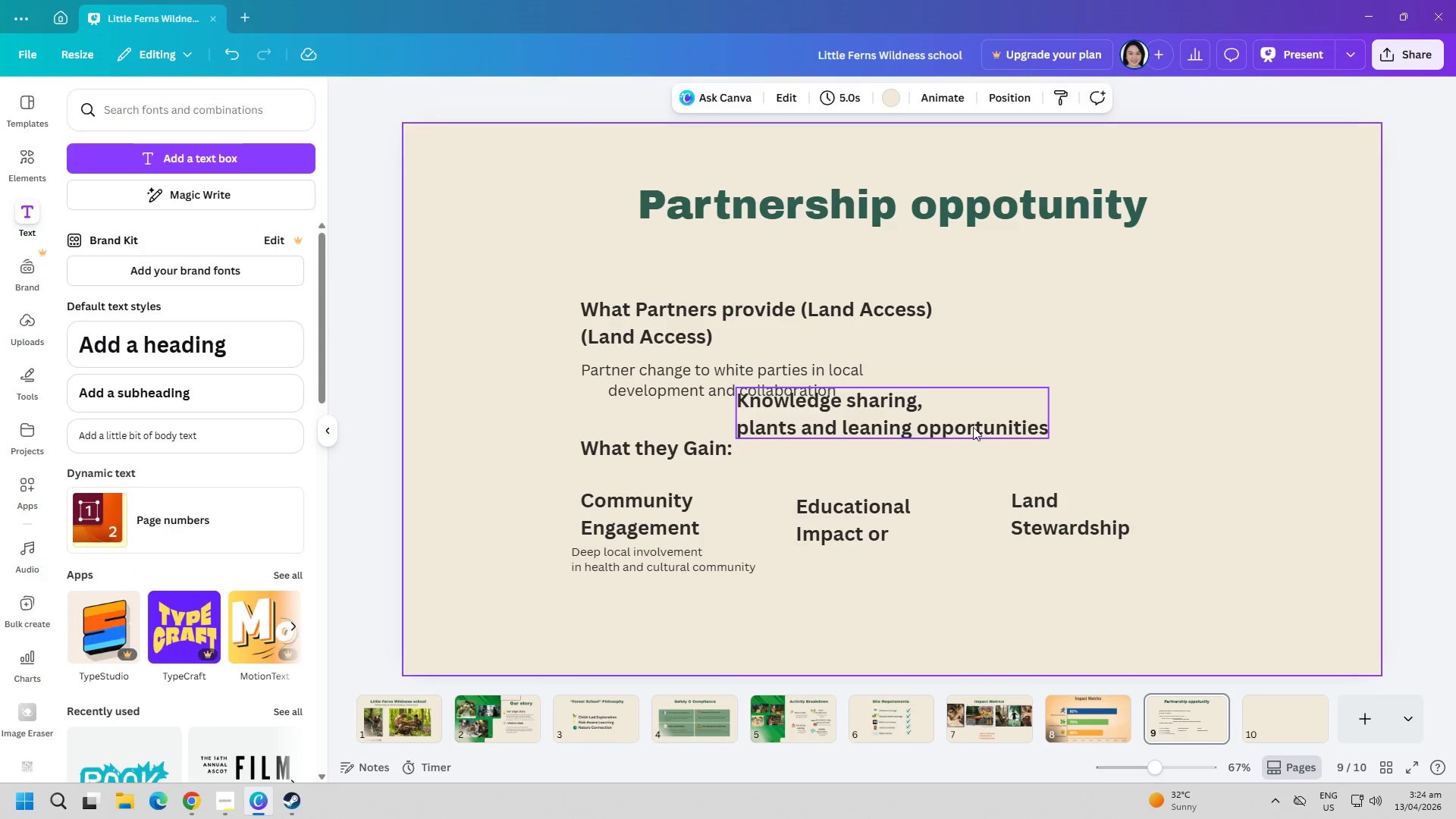 
left_click_drag(start_coordinate=[973, 427], to_coordinate=[1025, 593])
 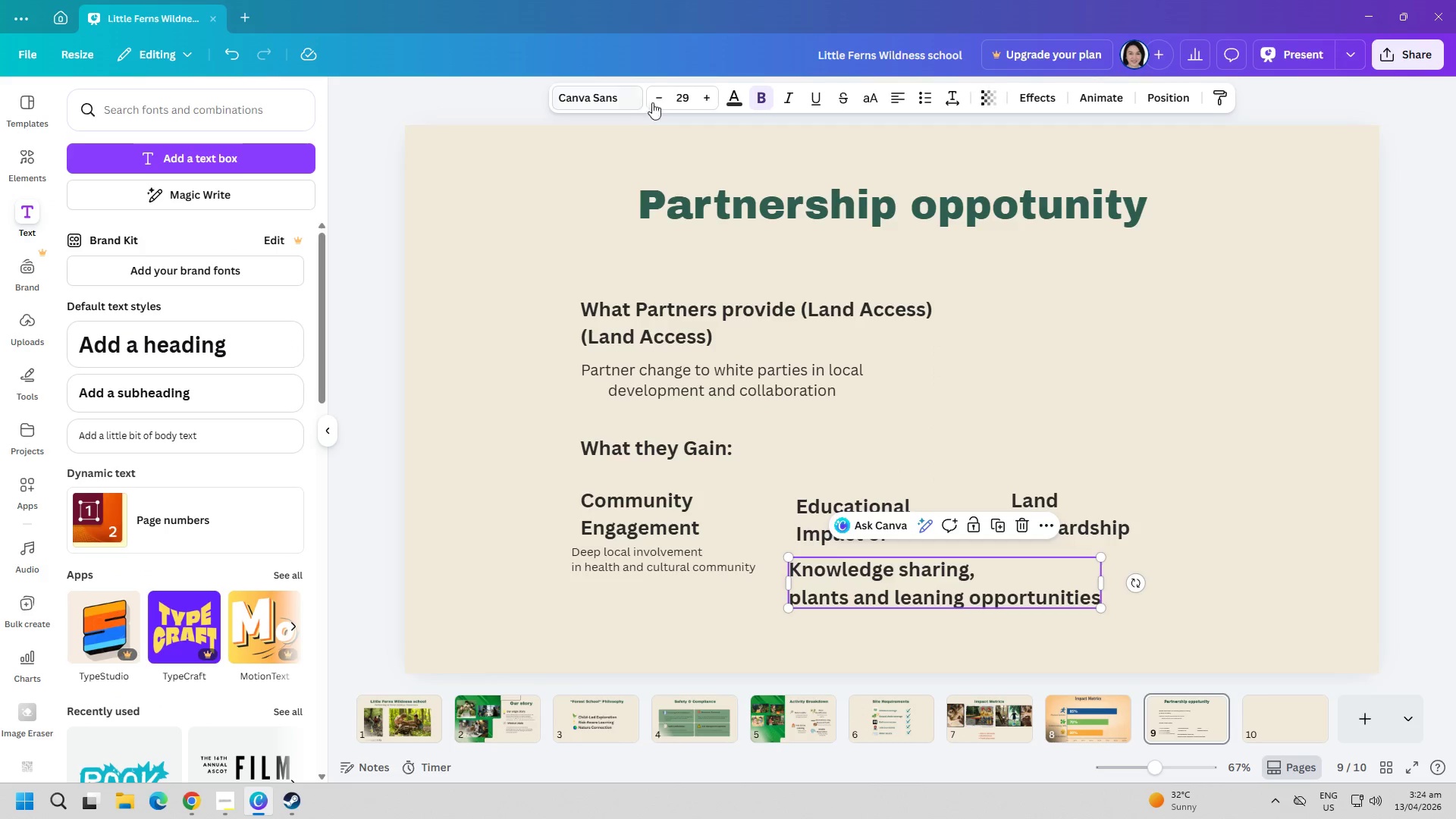 
left_click([763, 101])
 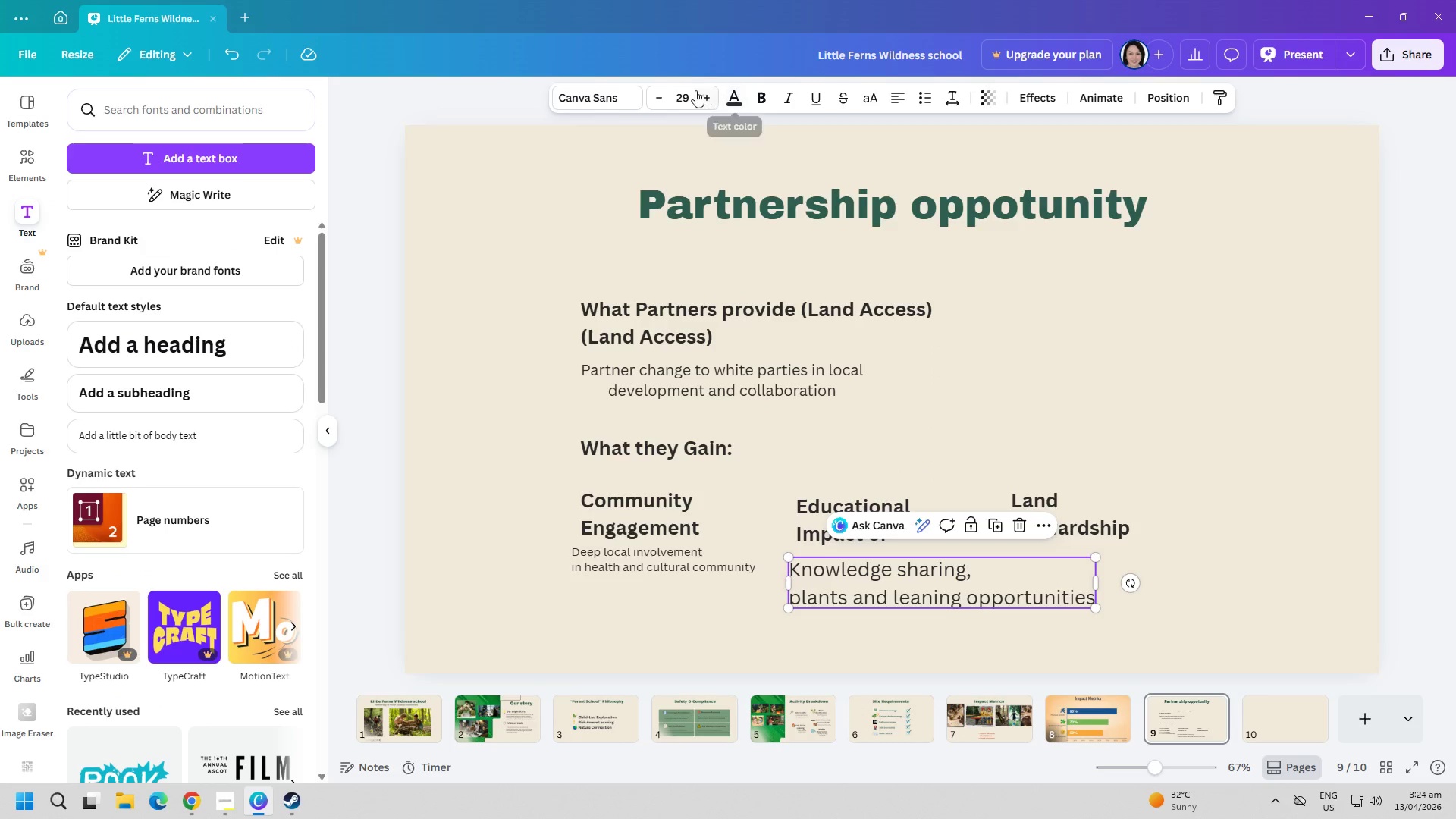 
left_click([693, 90])
 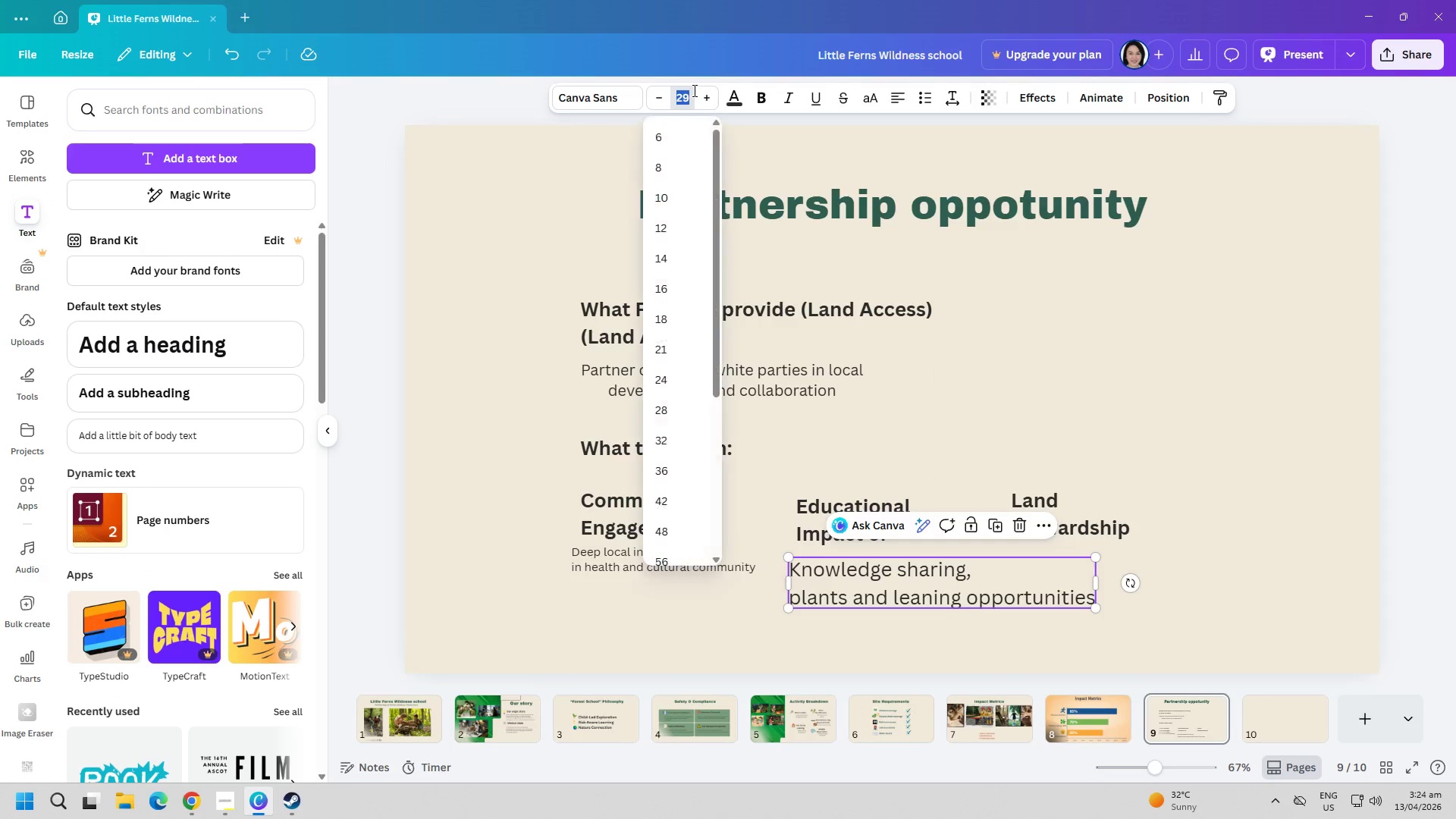 
key(2)
 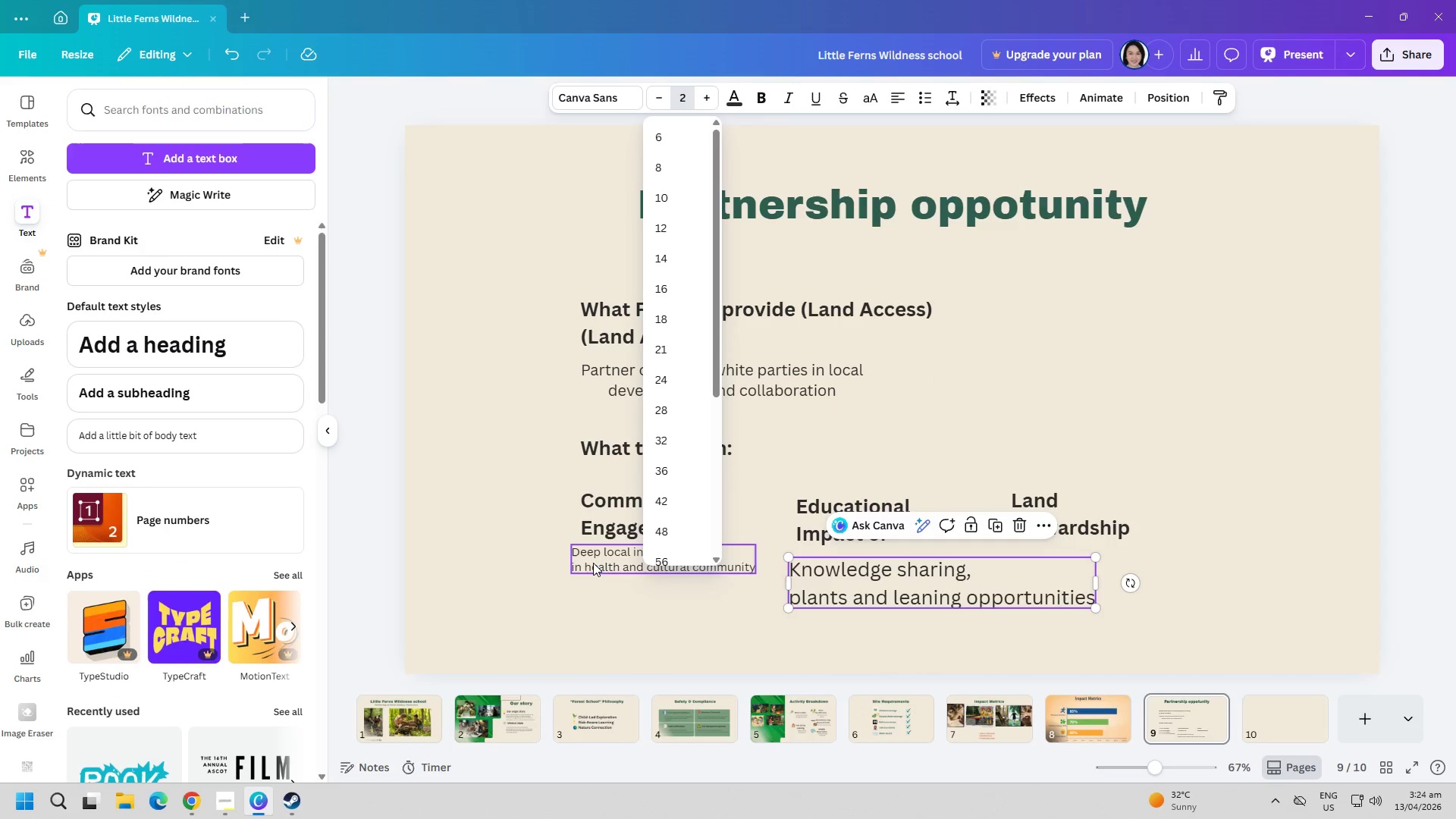 
left_click([593, 563])
 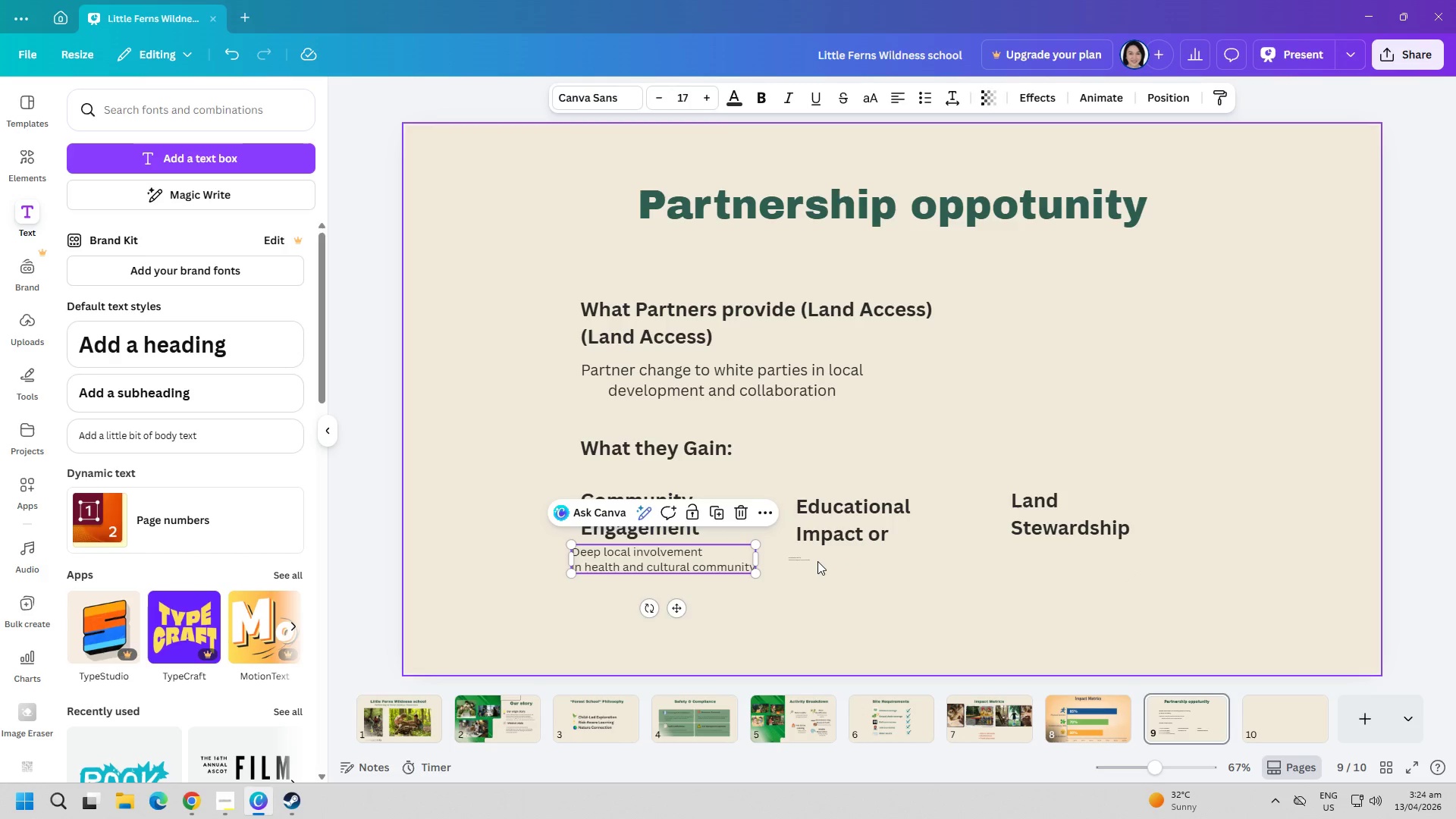 
double_click([795, 560])
 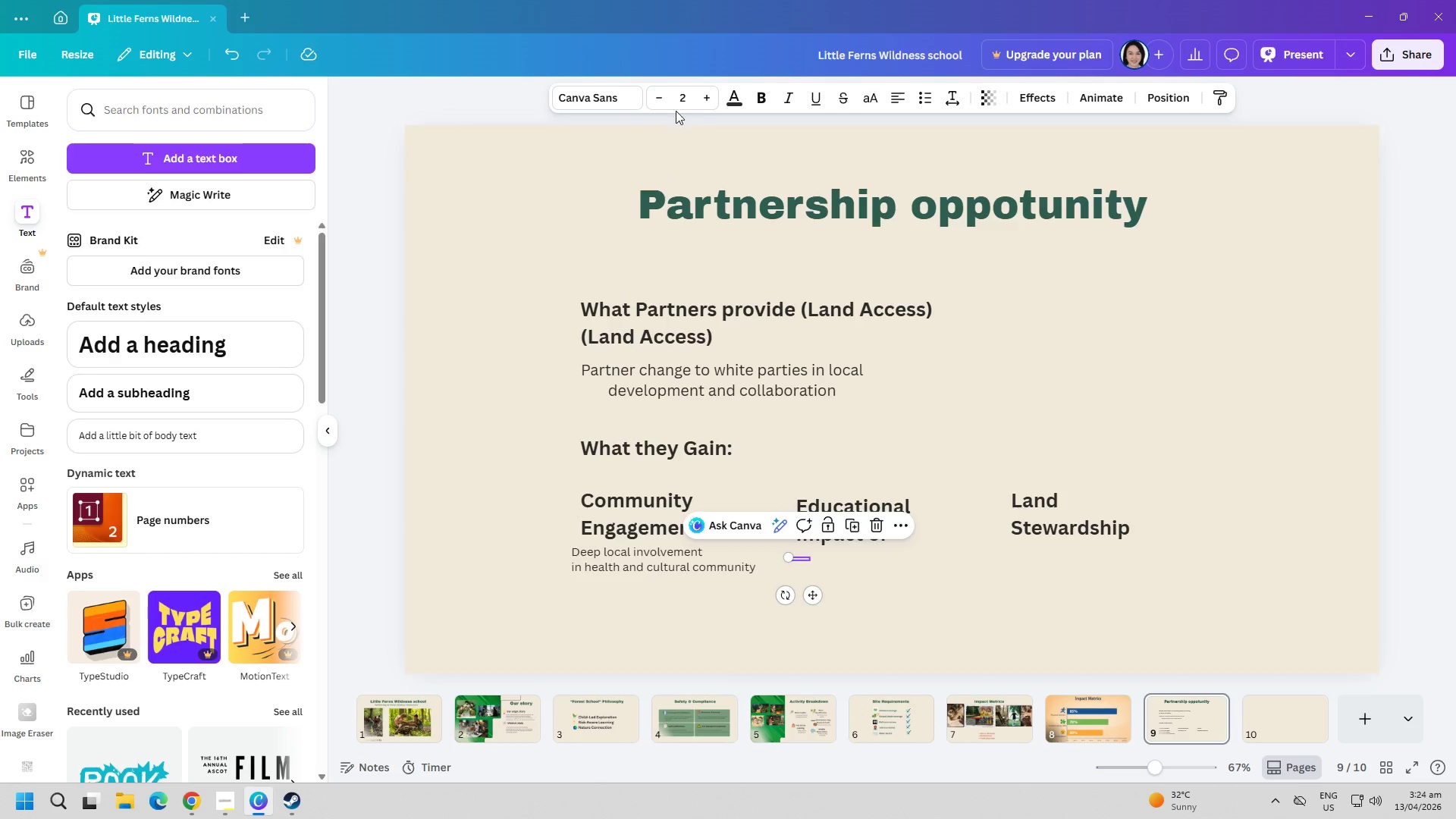 
left_click([684, 99])
 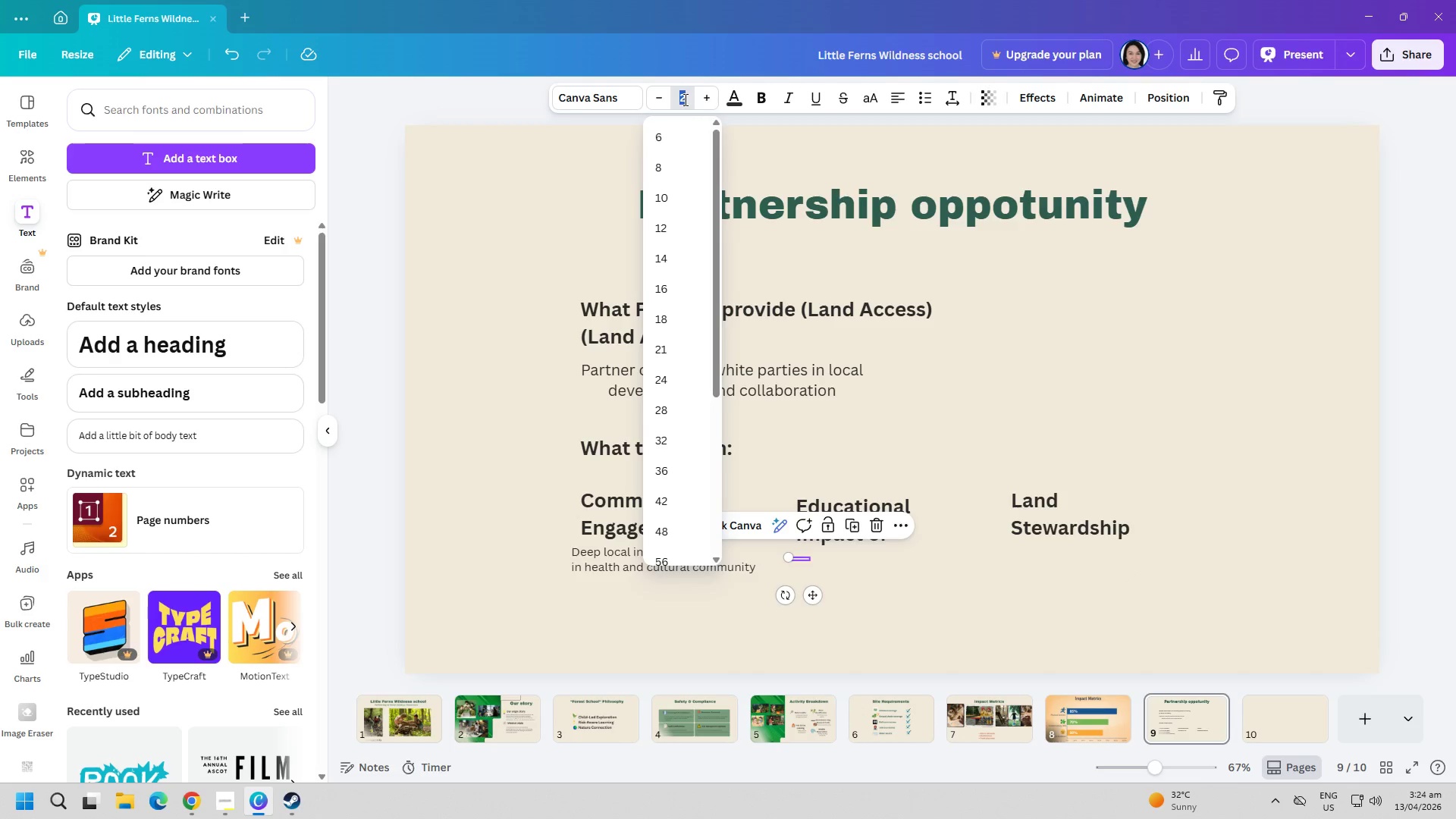 
key(2)
 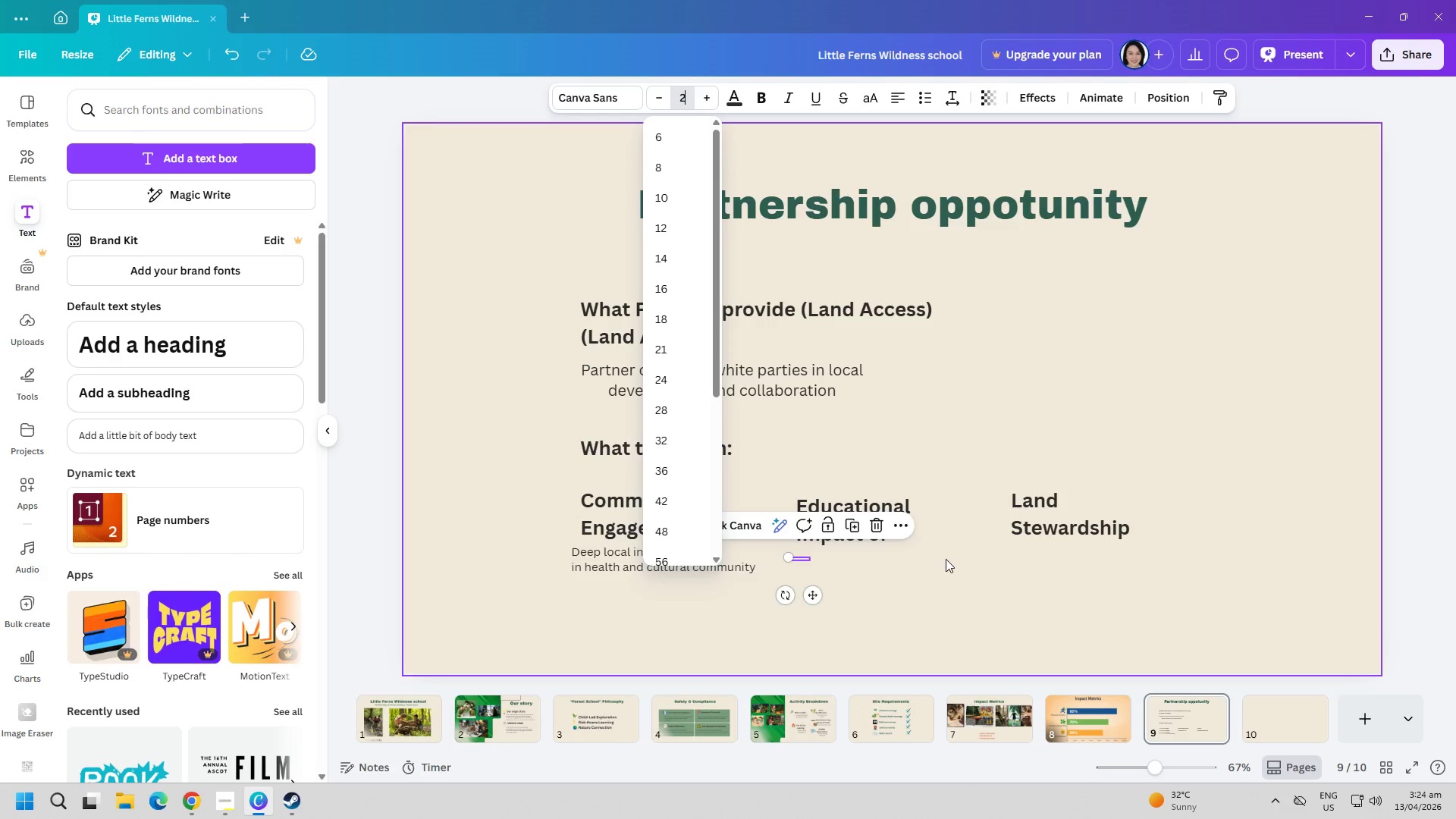 
key(0)
 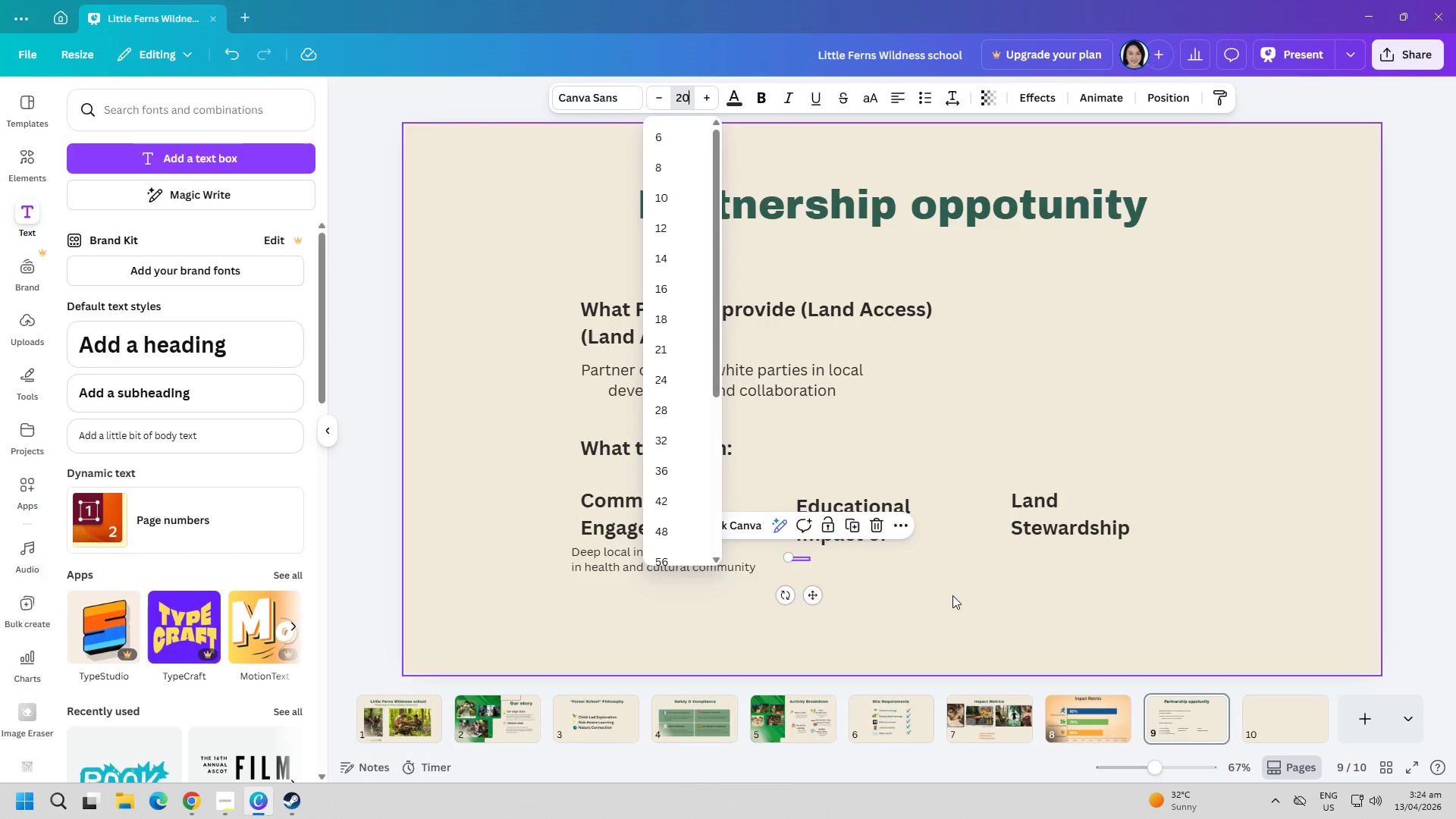 
left_click([954, 595])
 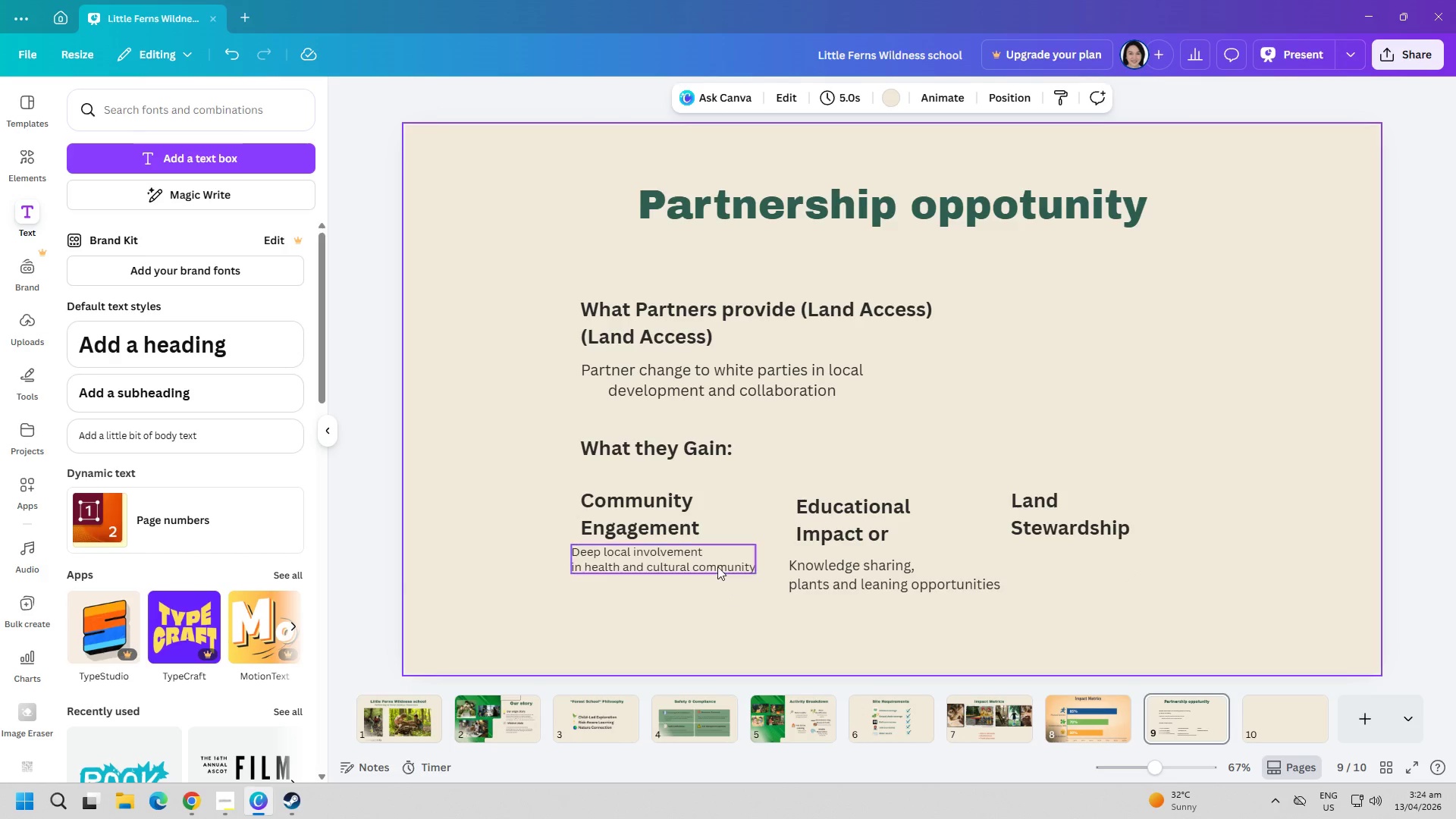 
left_click([709, 558])
 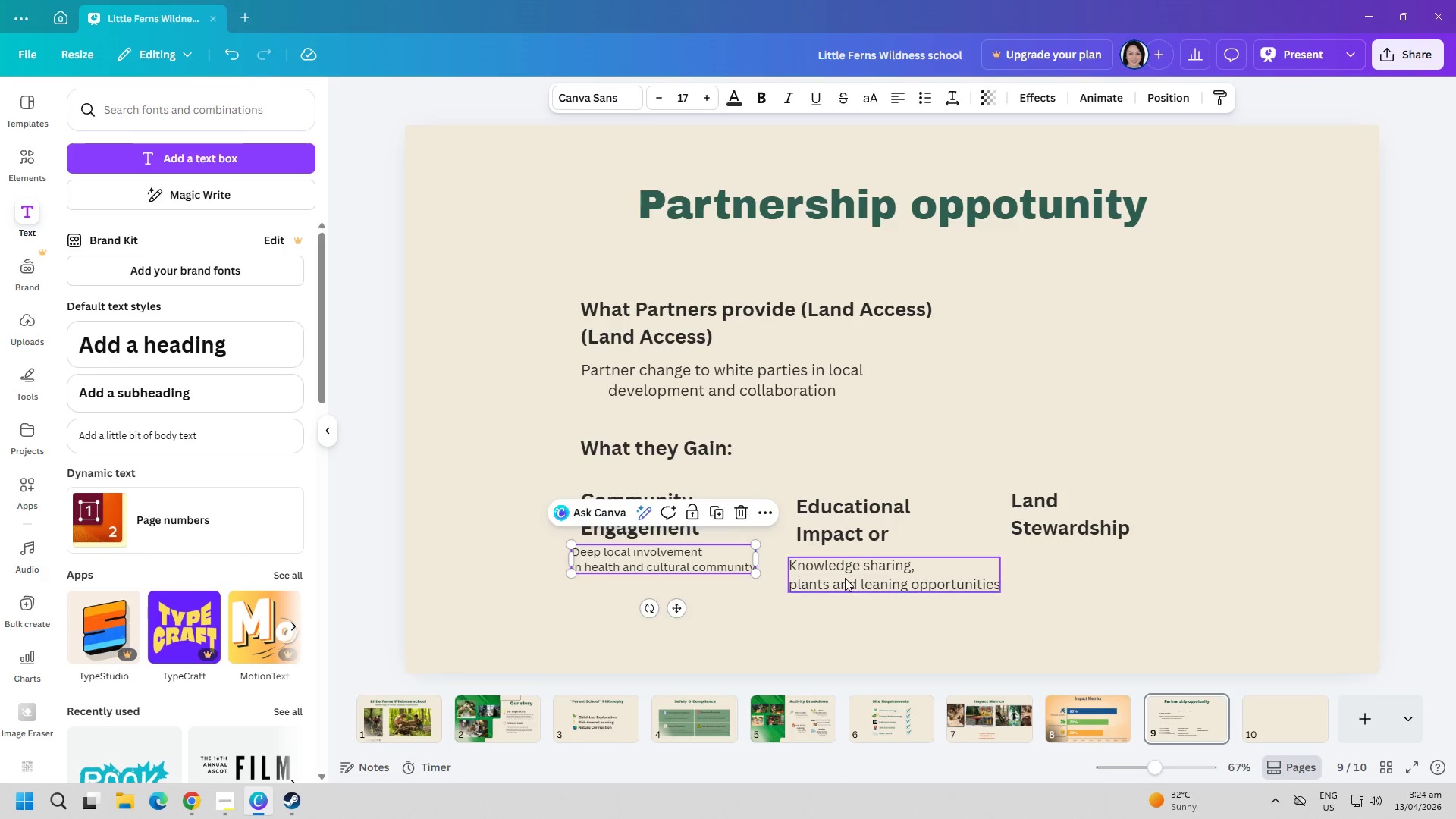 
left_click([846, 578])
 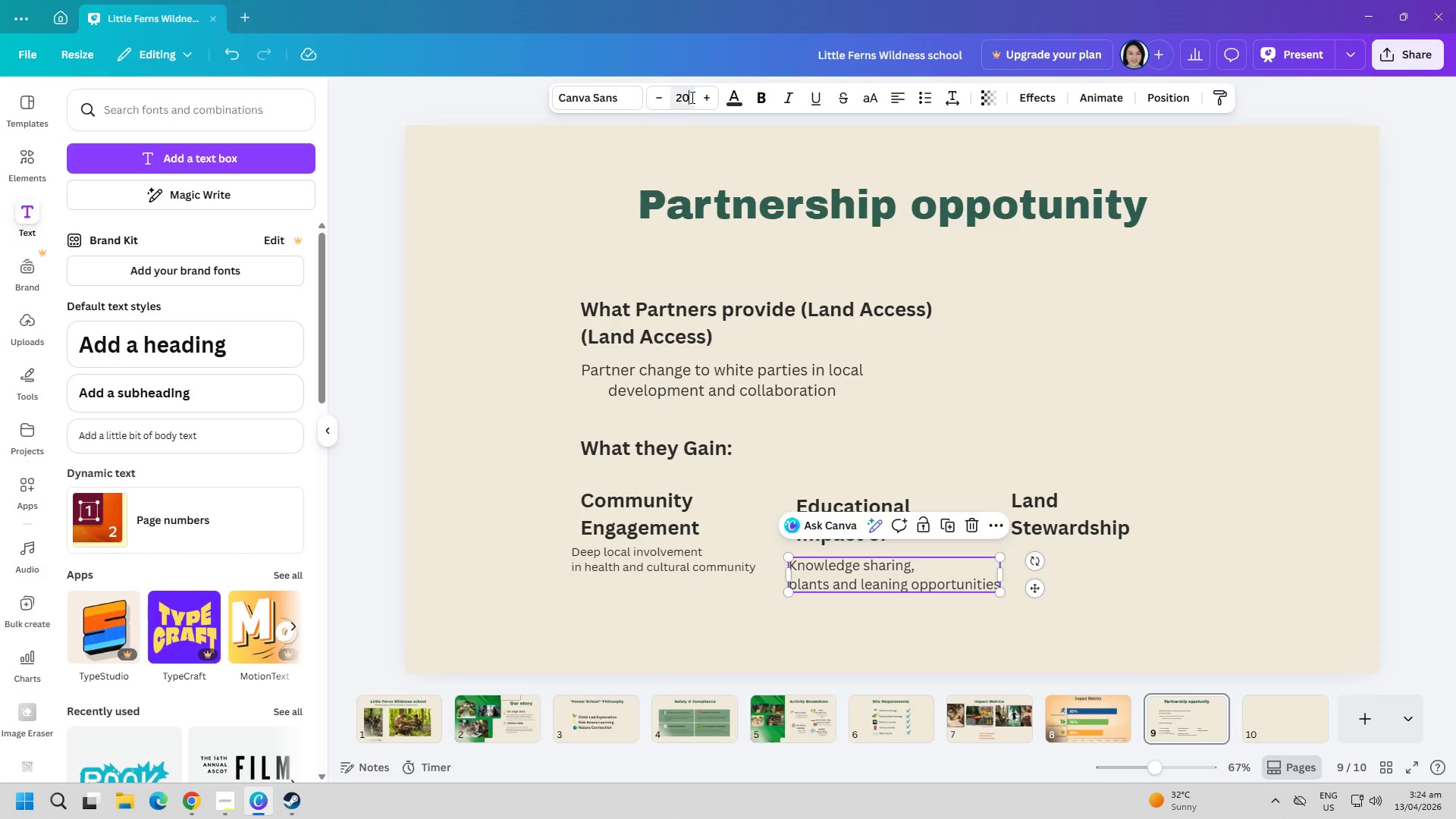 
type(17)
 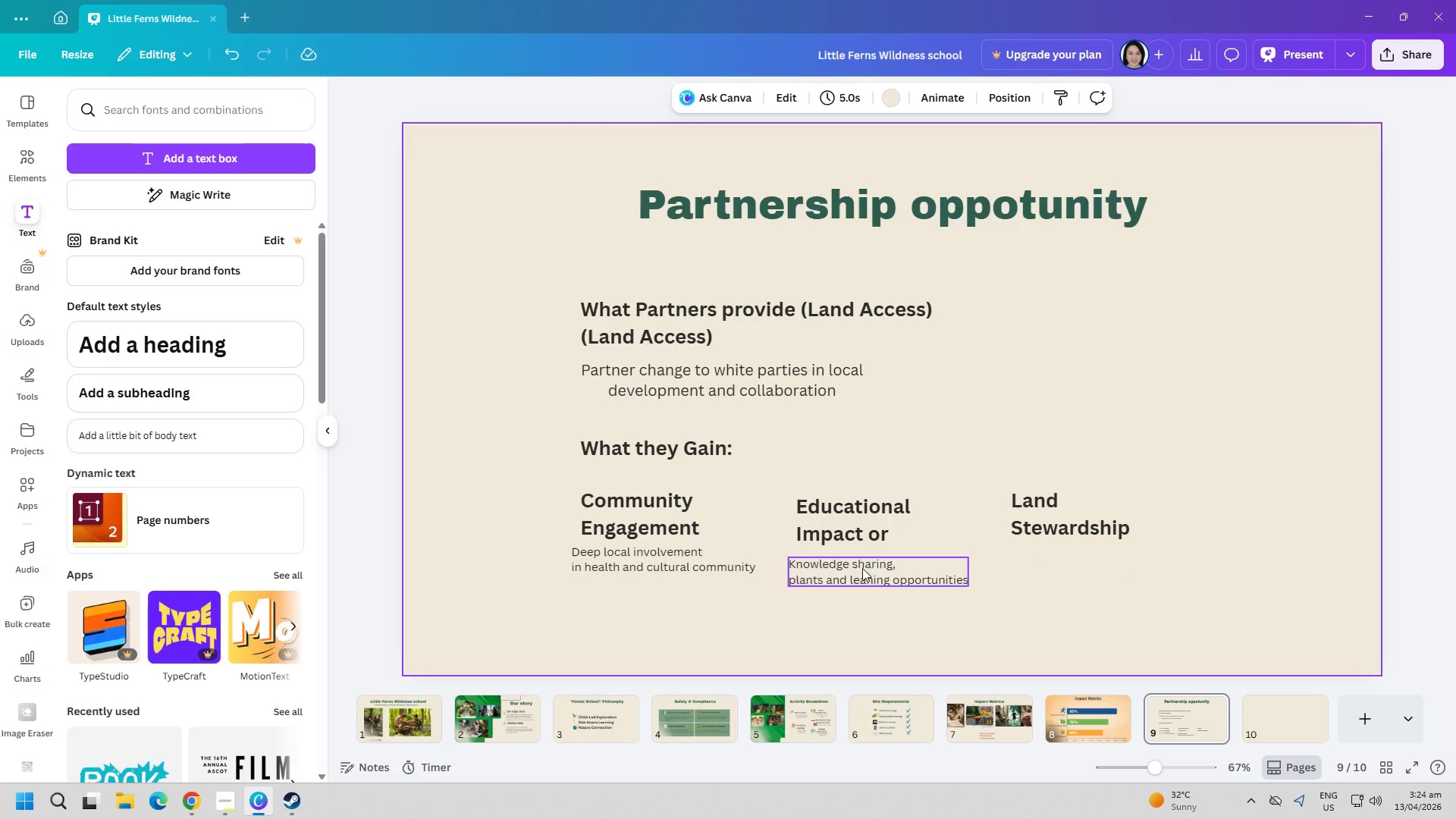 
left_click_drag(start_coordinate=[849, 526], to_coordinate=[852, 516])
 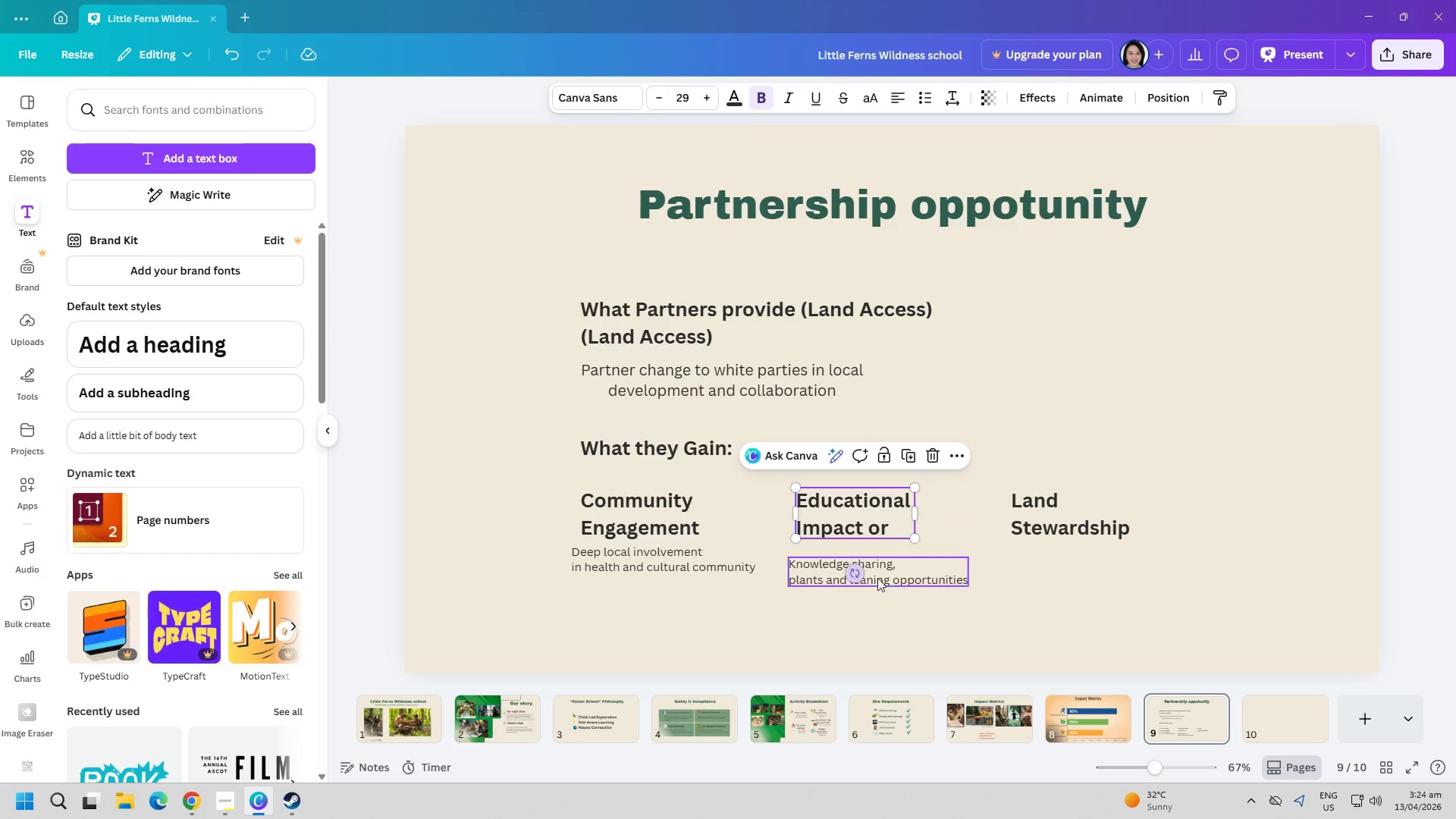 
left_click_drag(start_coordinate=[886, 578], to_coordinate=[901, 565])
 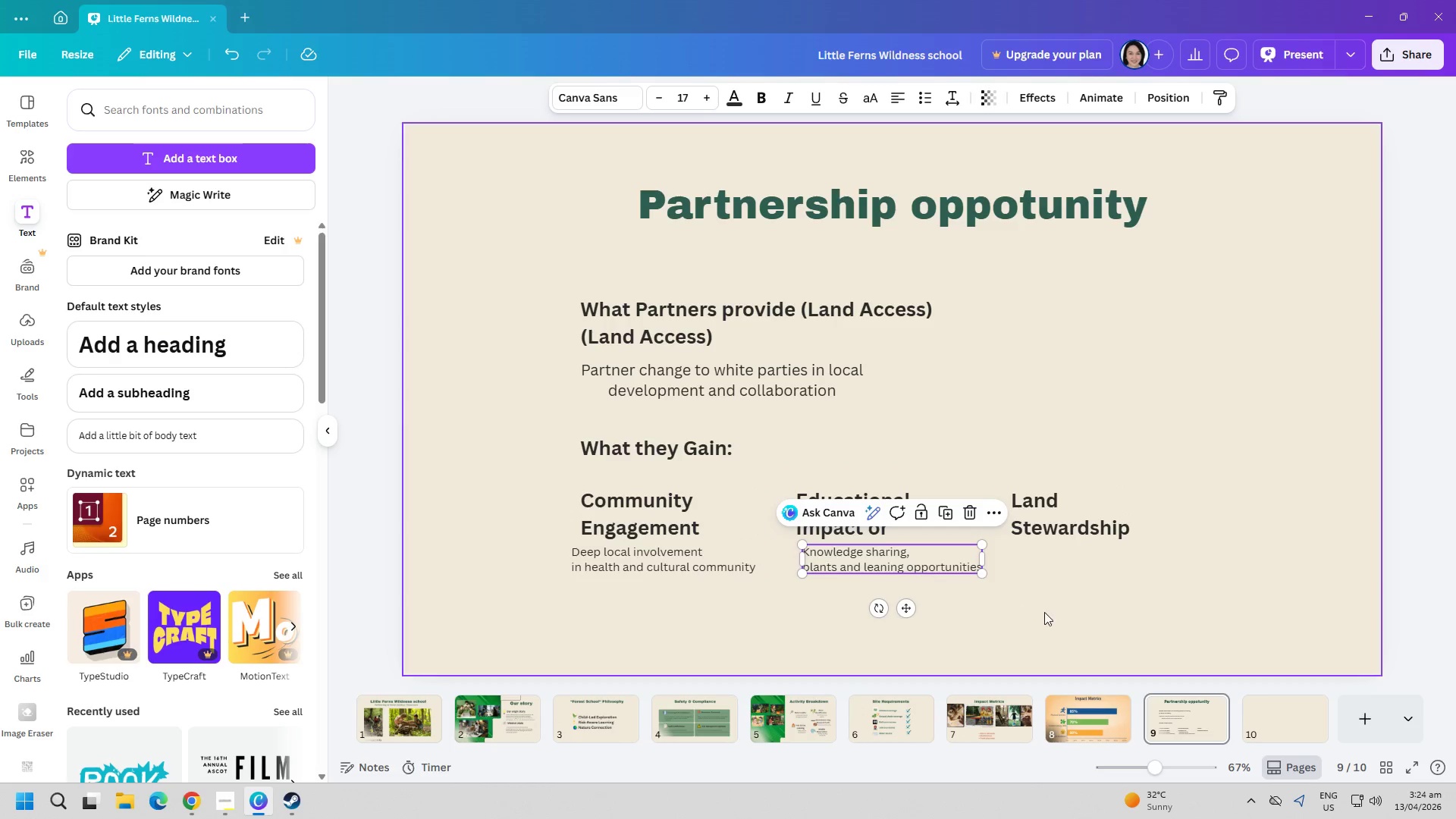 
left_click([1044, 612])
 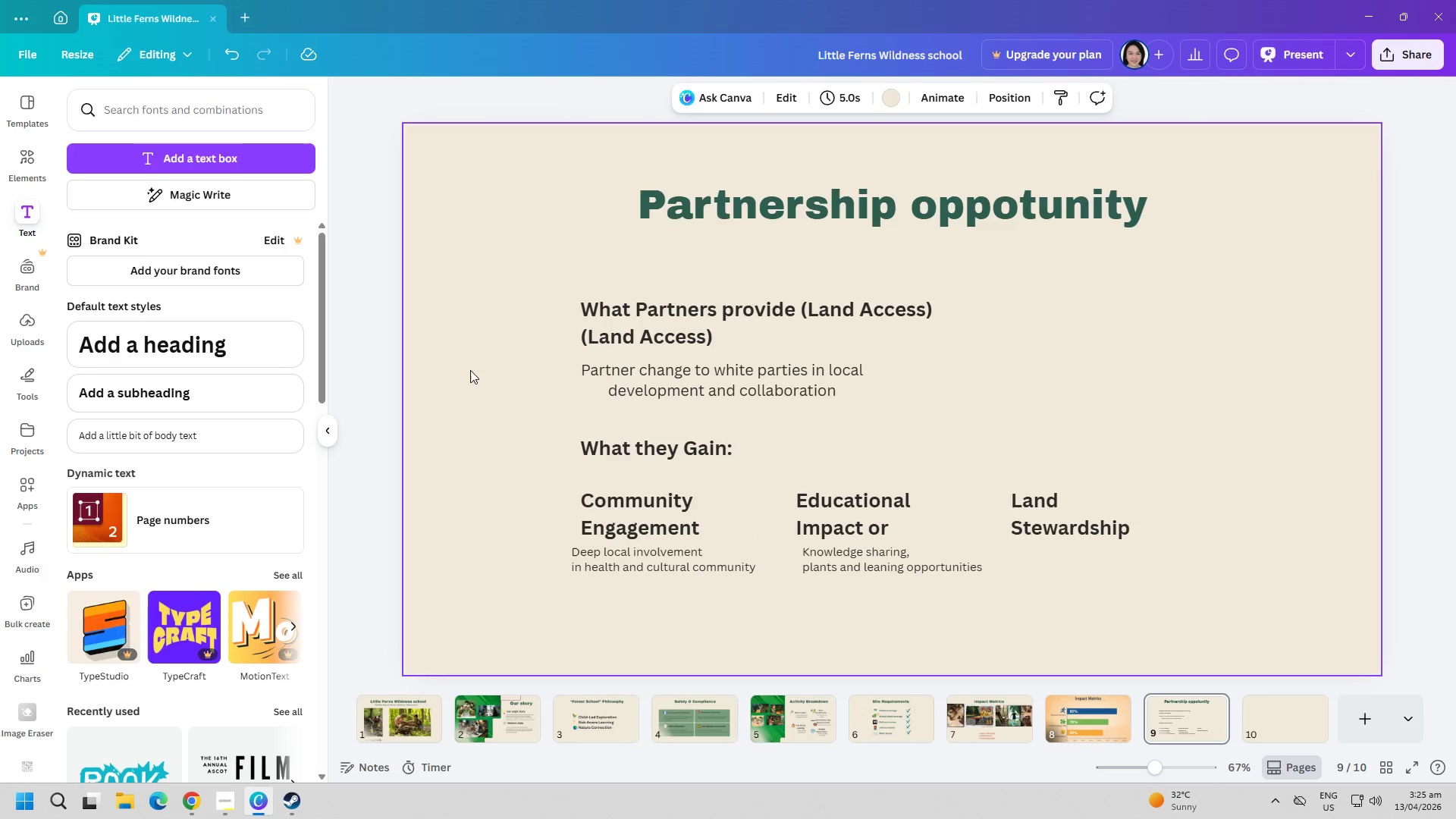 
wait(12.0)
 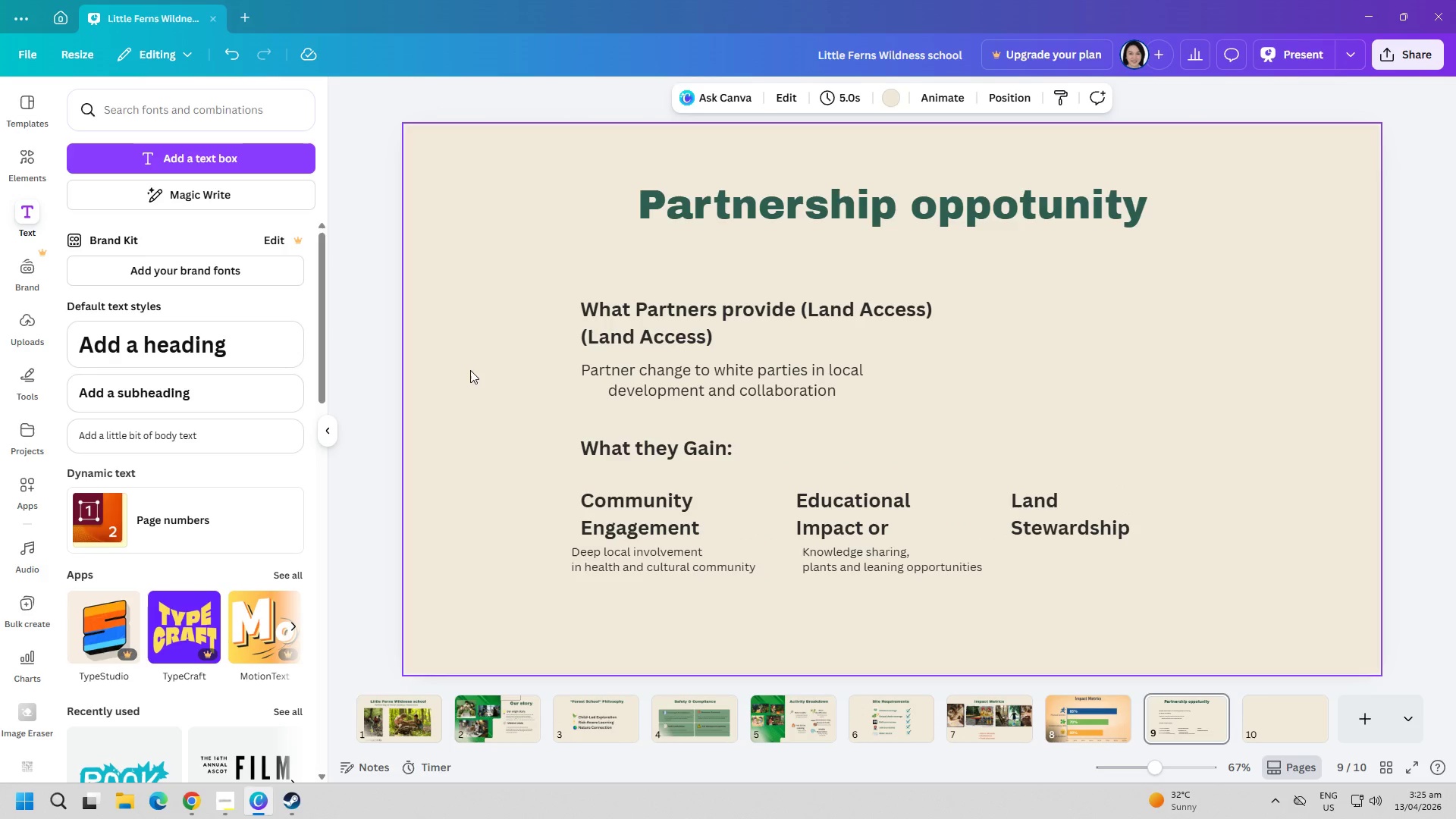 
double_click([836, 551])
 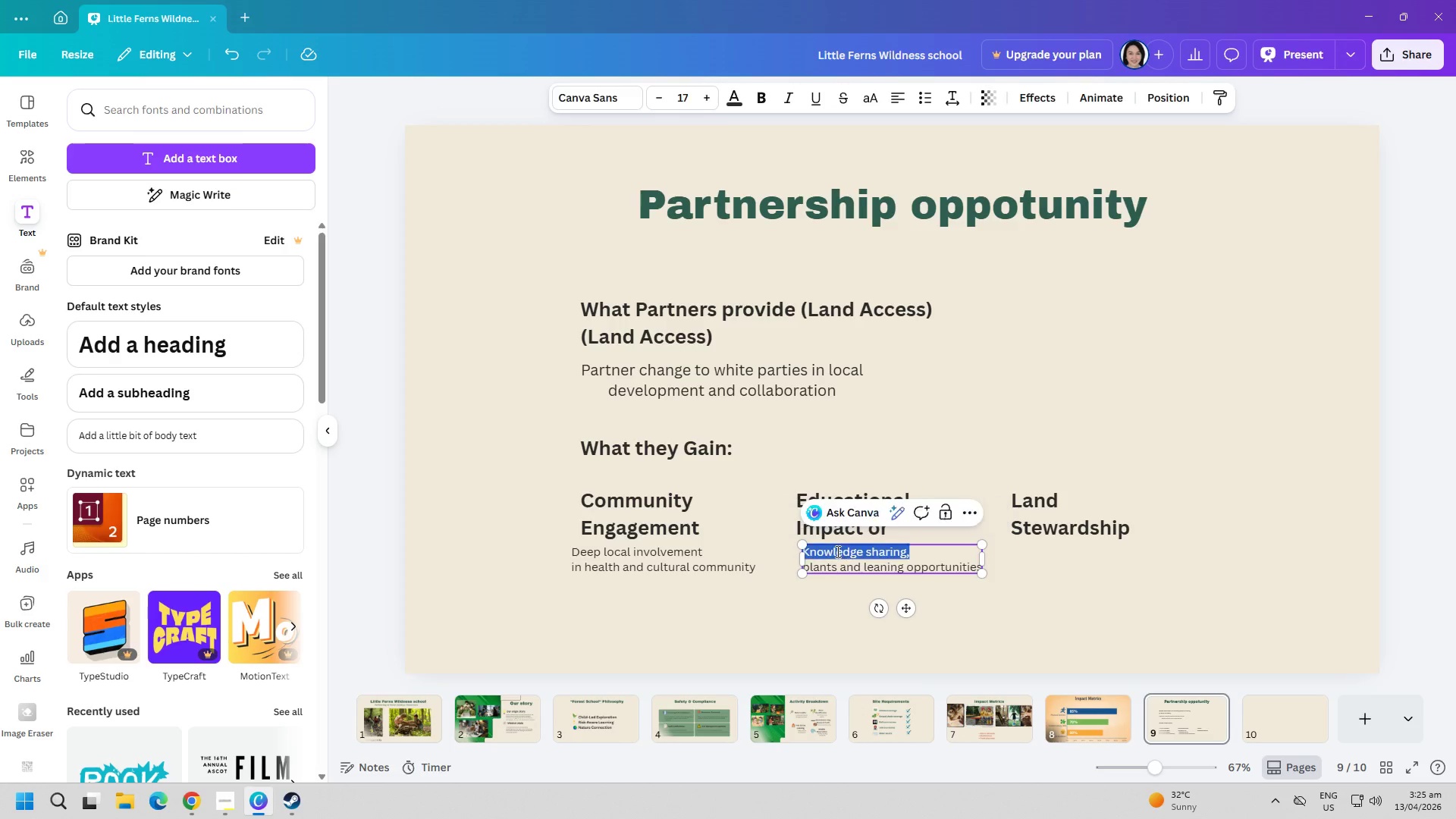 
triple_click([836, 551])
 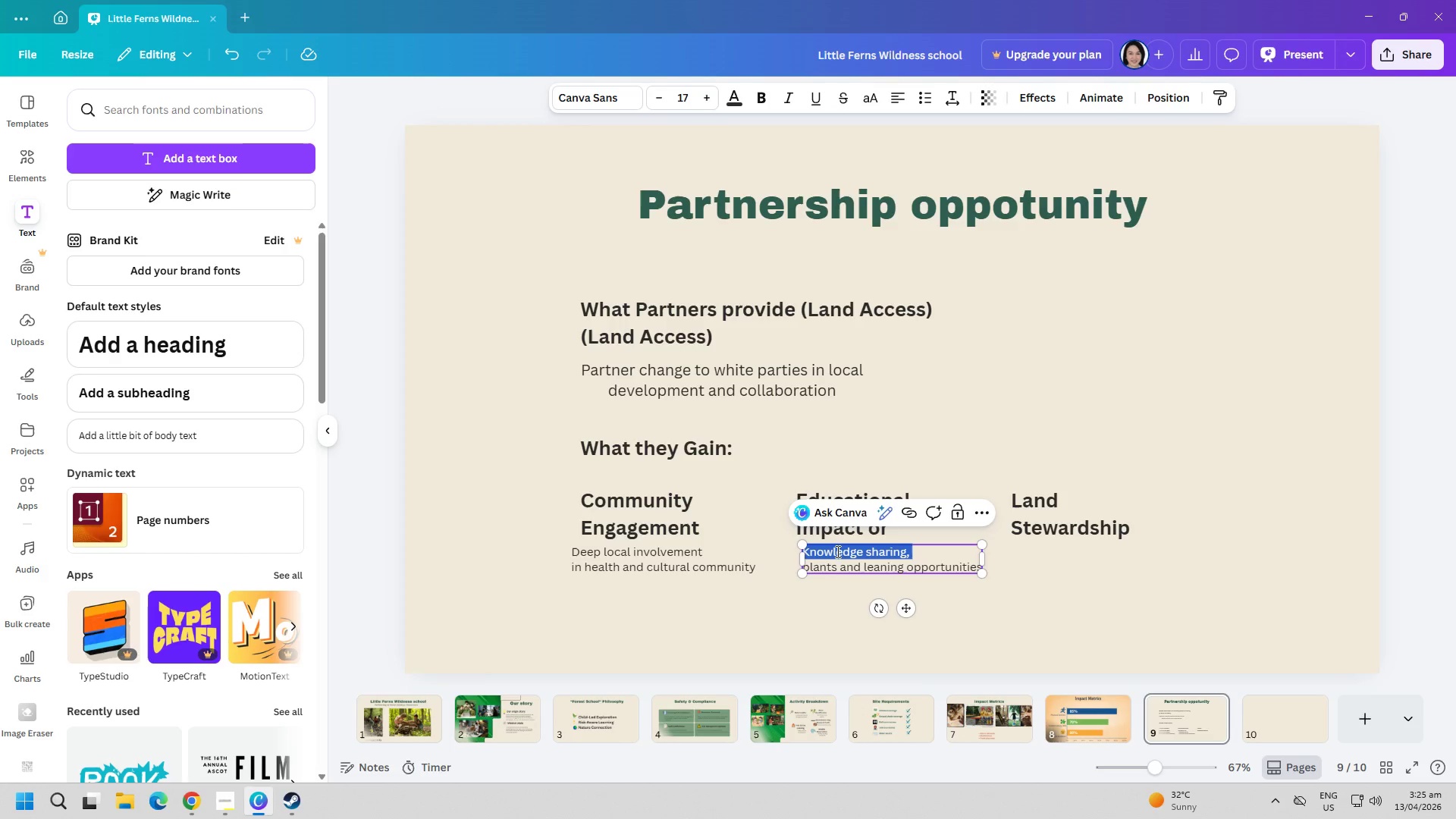 
triple_click([836, 551])
 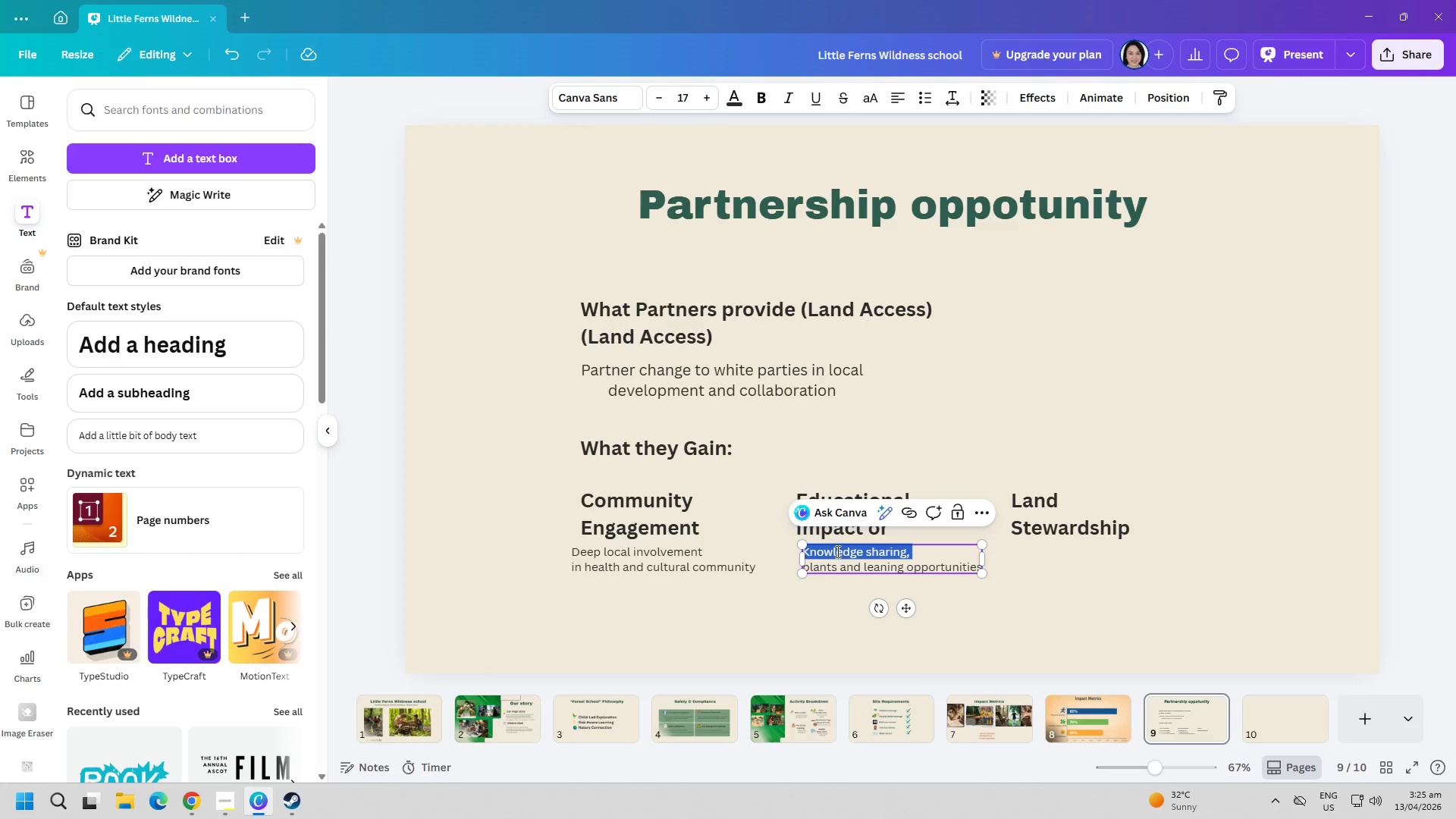 
key(Control+A)
 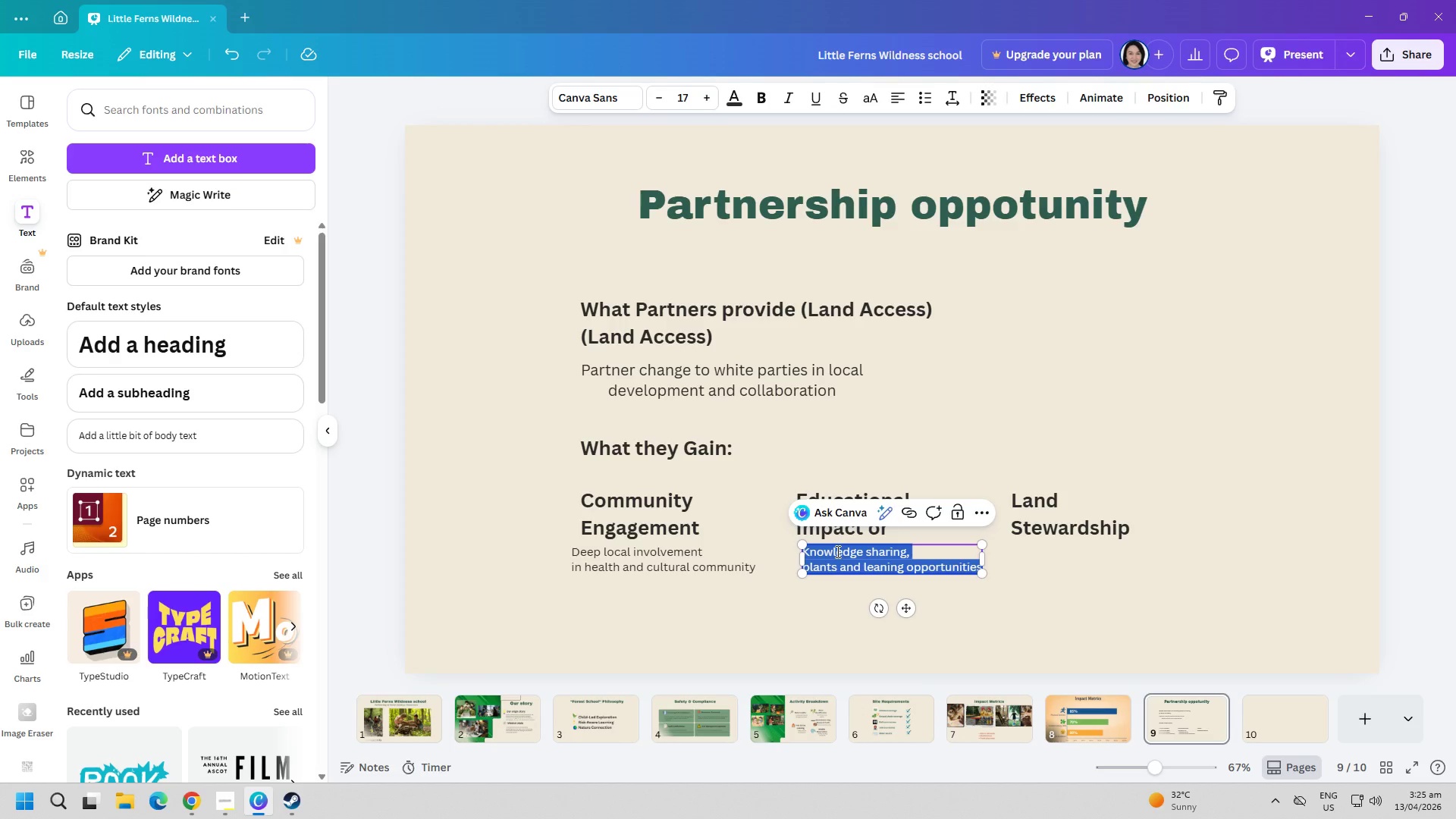 
key(Control+C)
 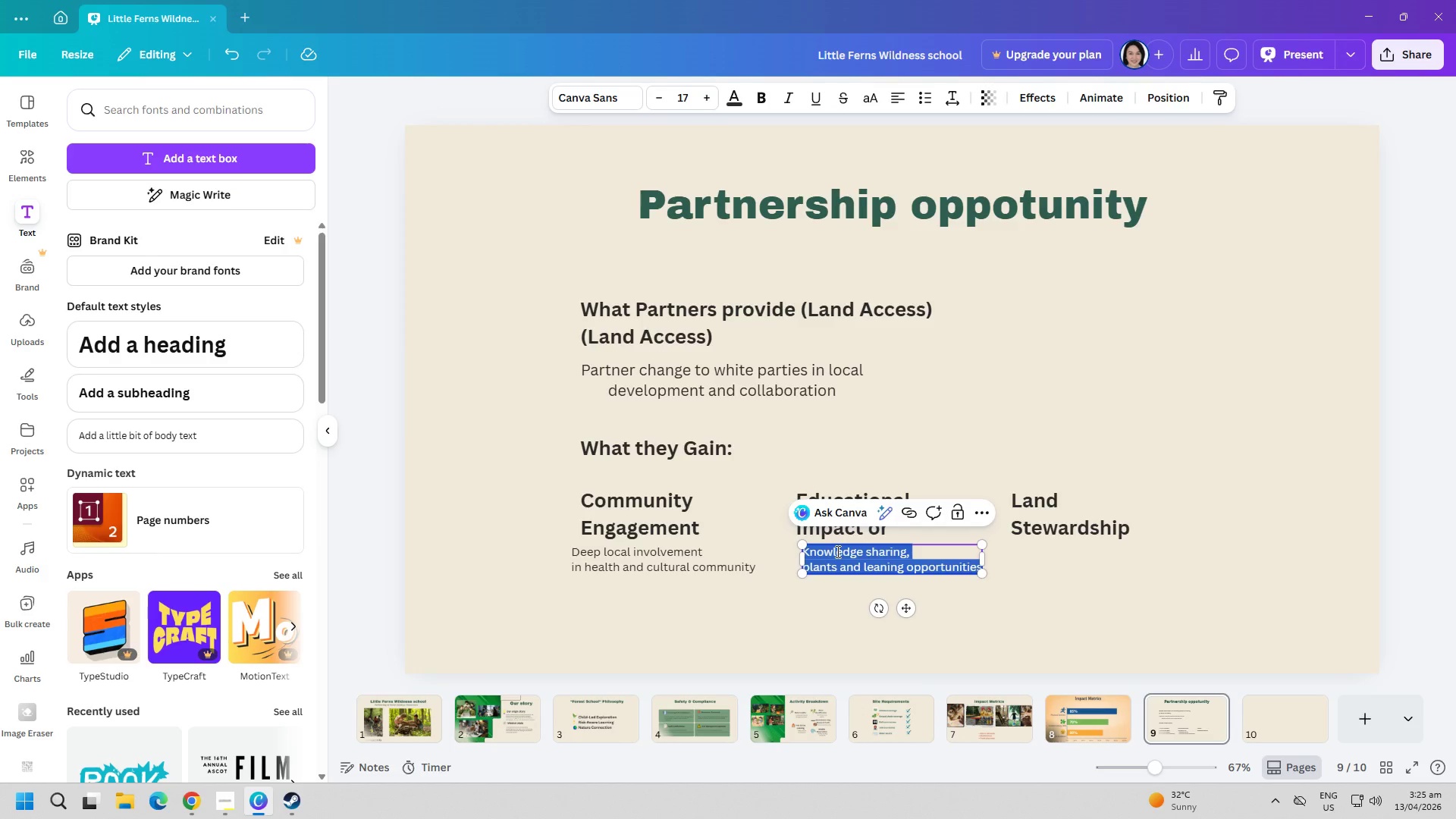 
key(Alt+AltLeft)
 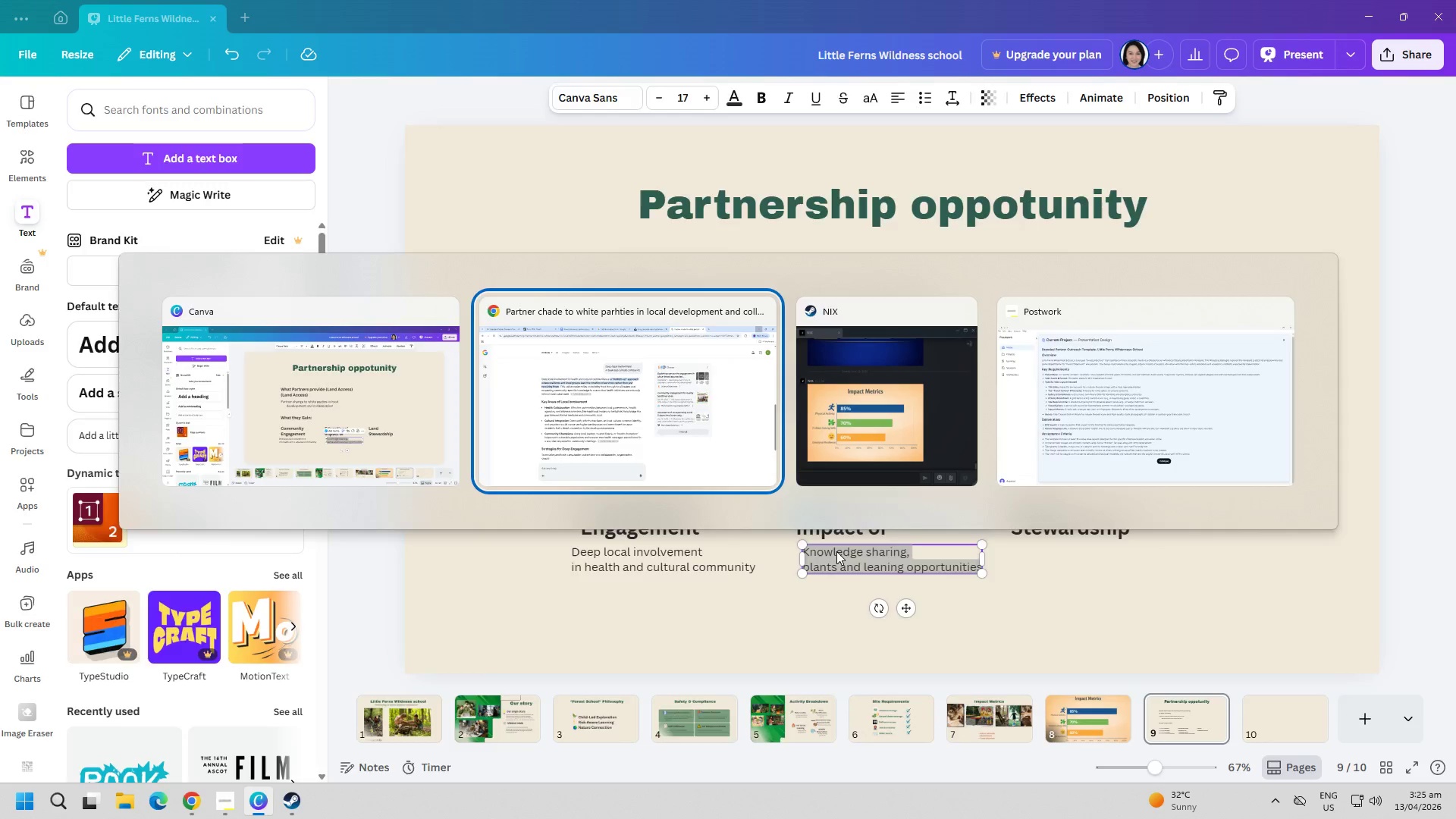 
key(Alt+Tab)
 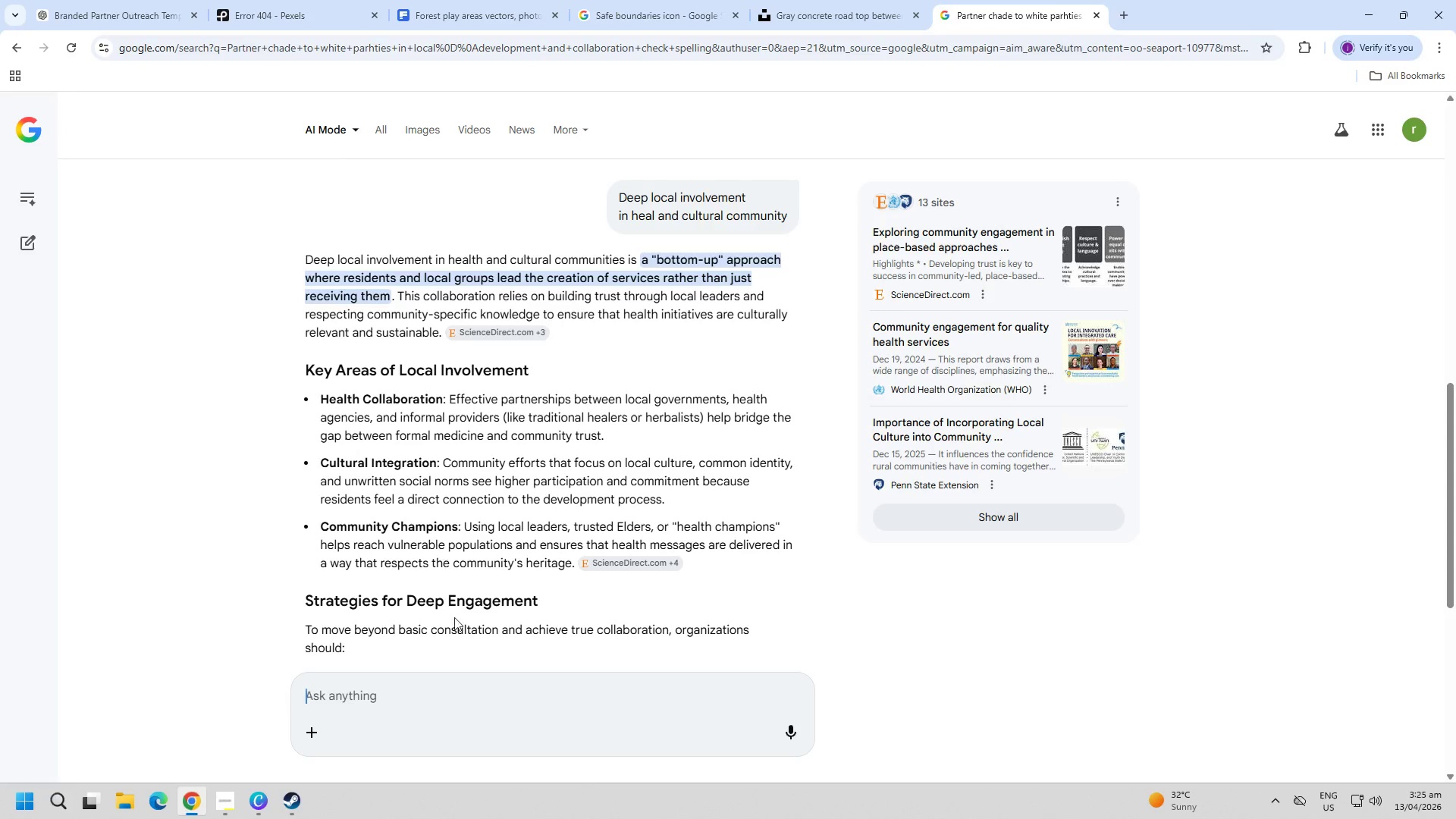 
key(Control+ControlLeft)
 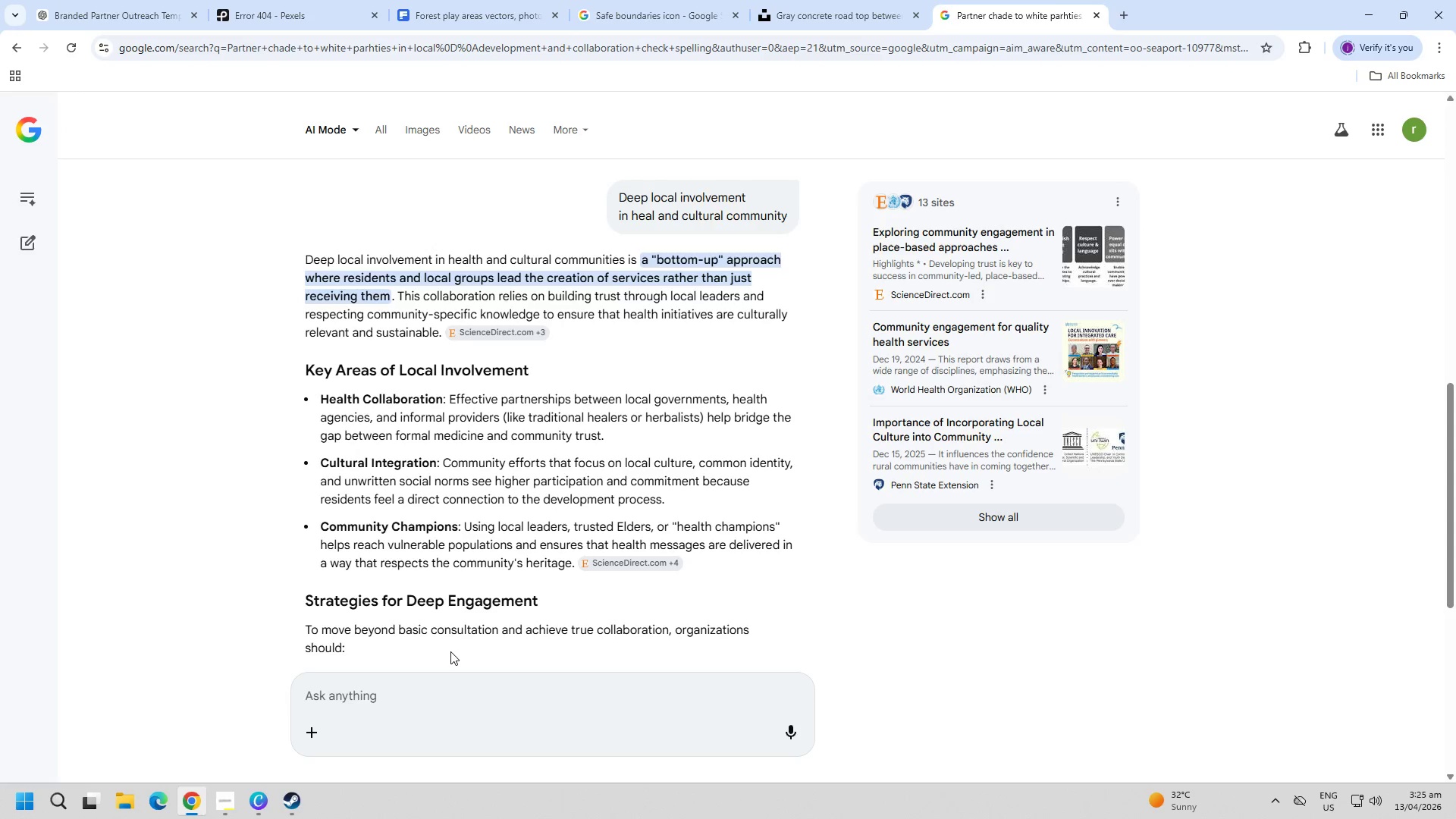 
key(Control+V)
 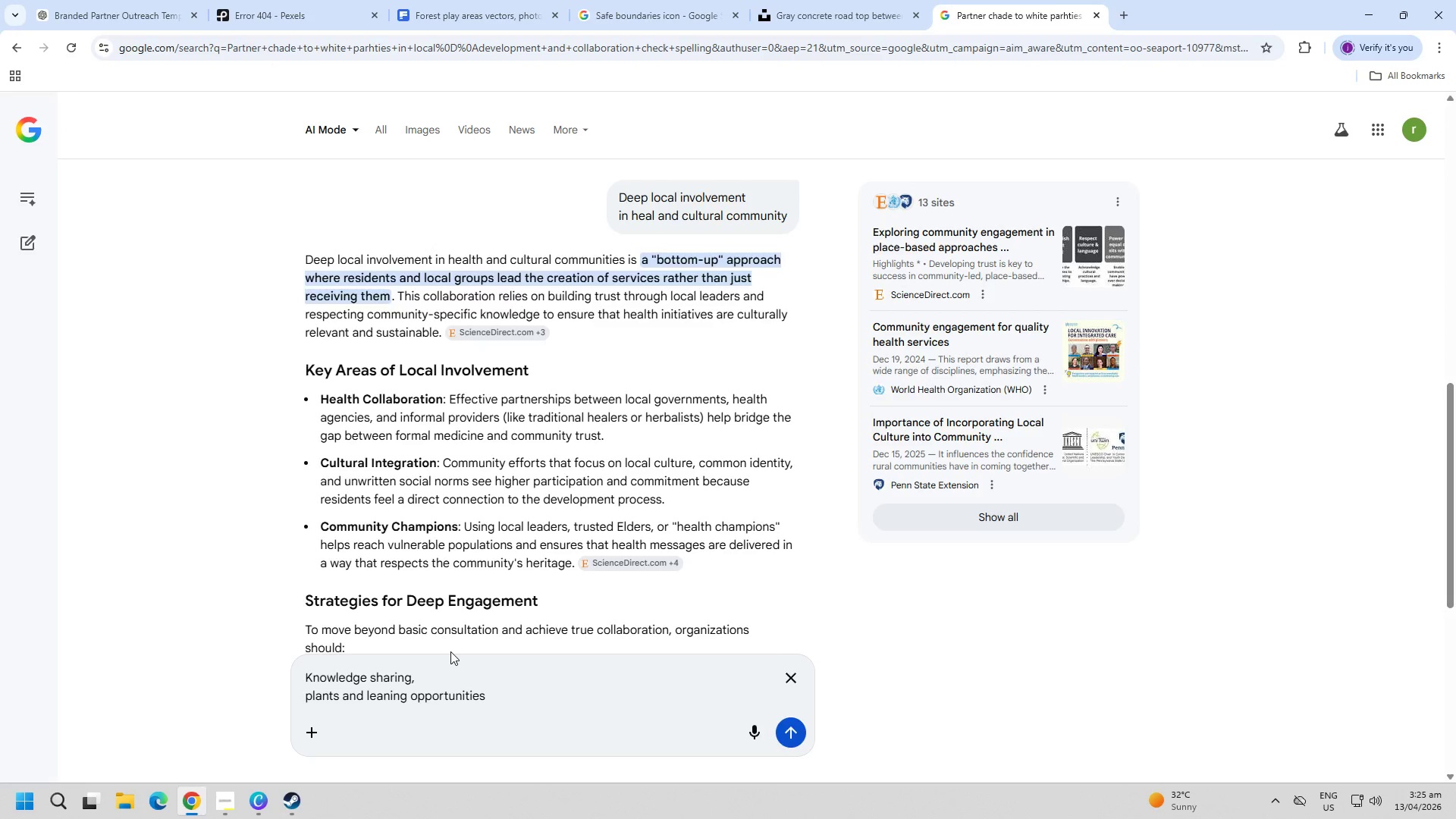 
key(Enter)
 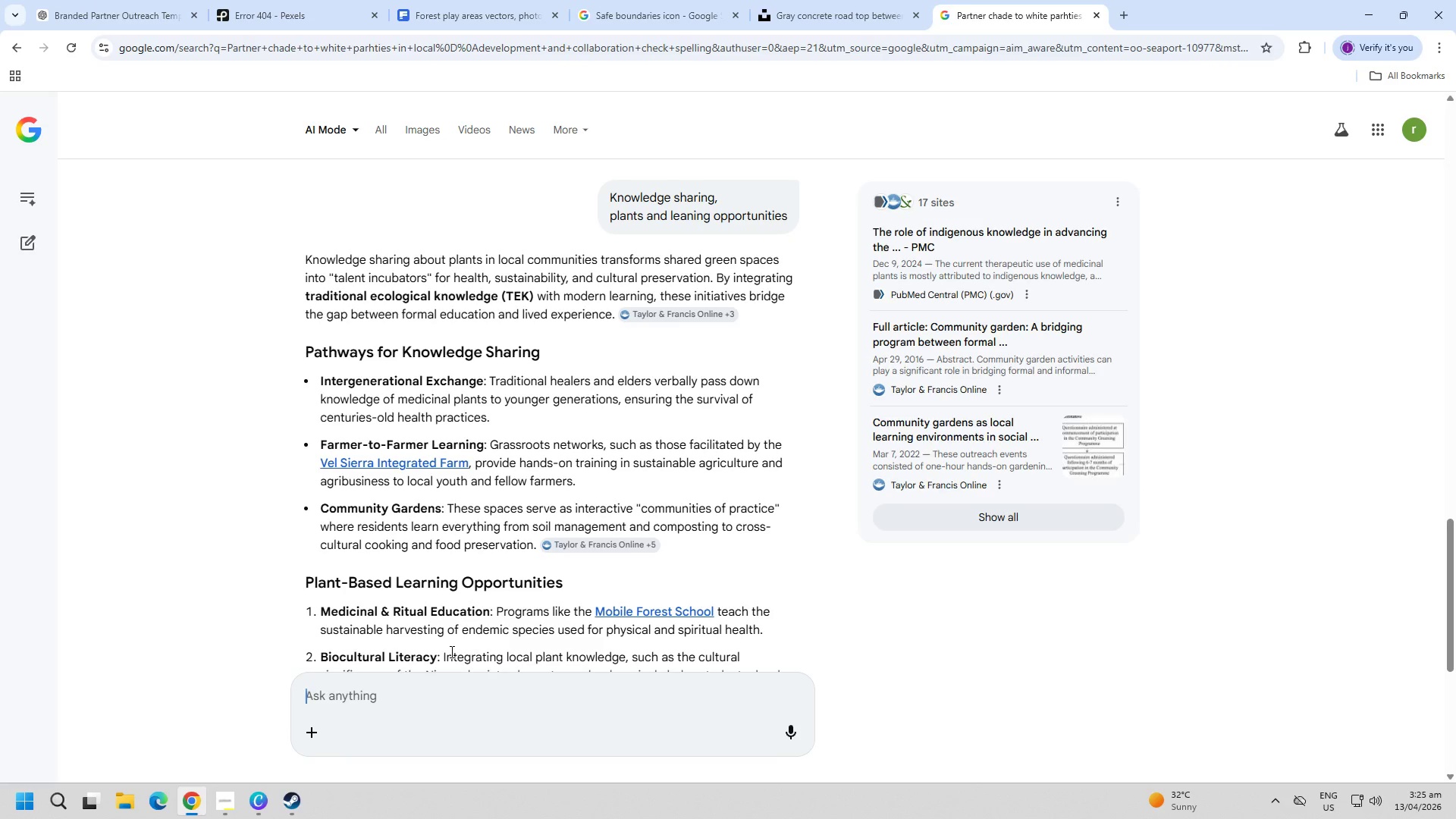 
wait(19.41)
 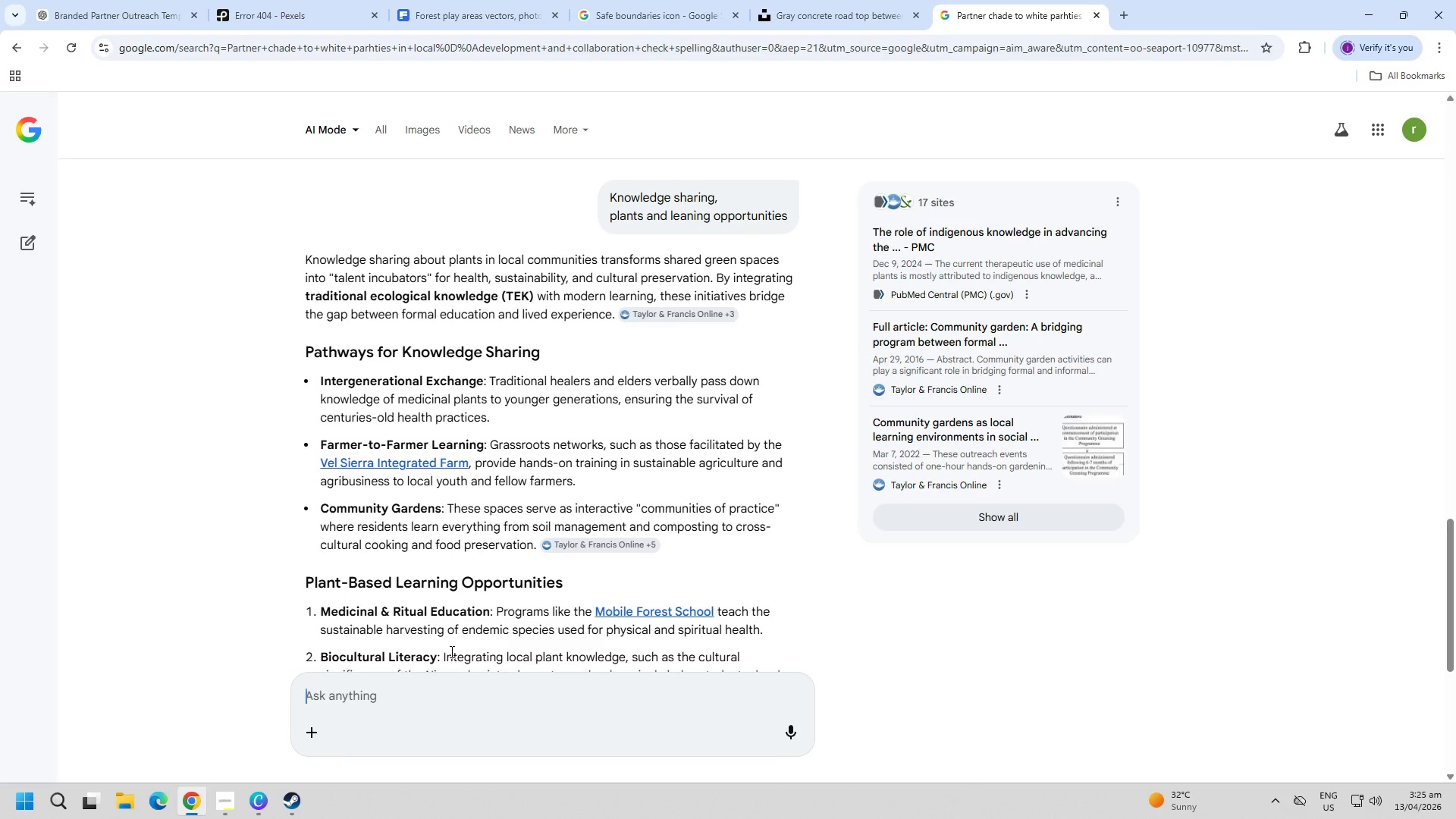 
double_click([667, 208])
 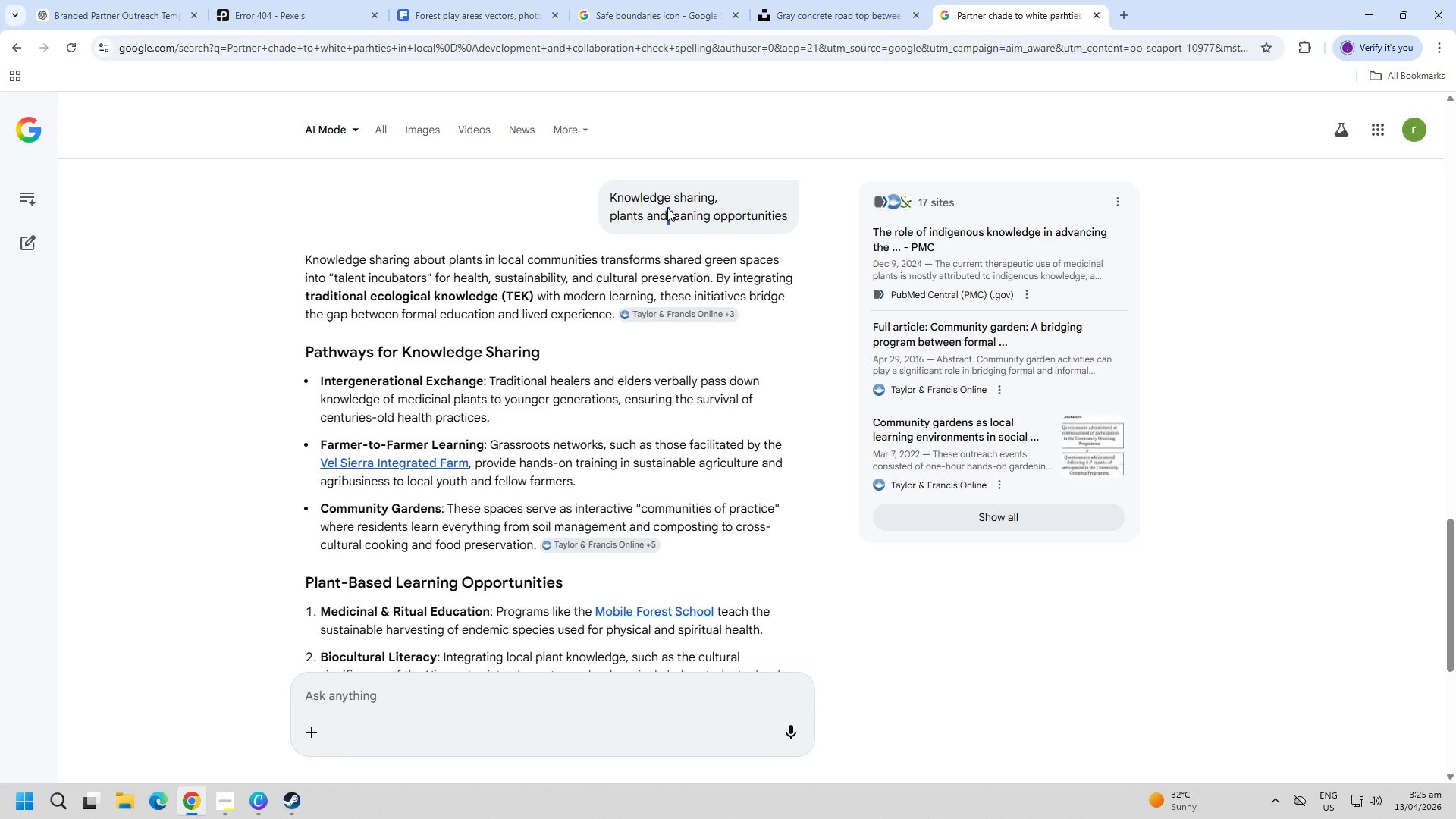 
triple_click([667, 208])
 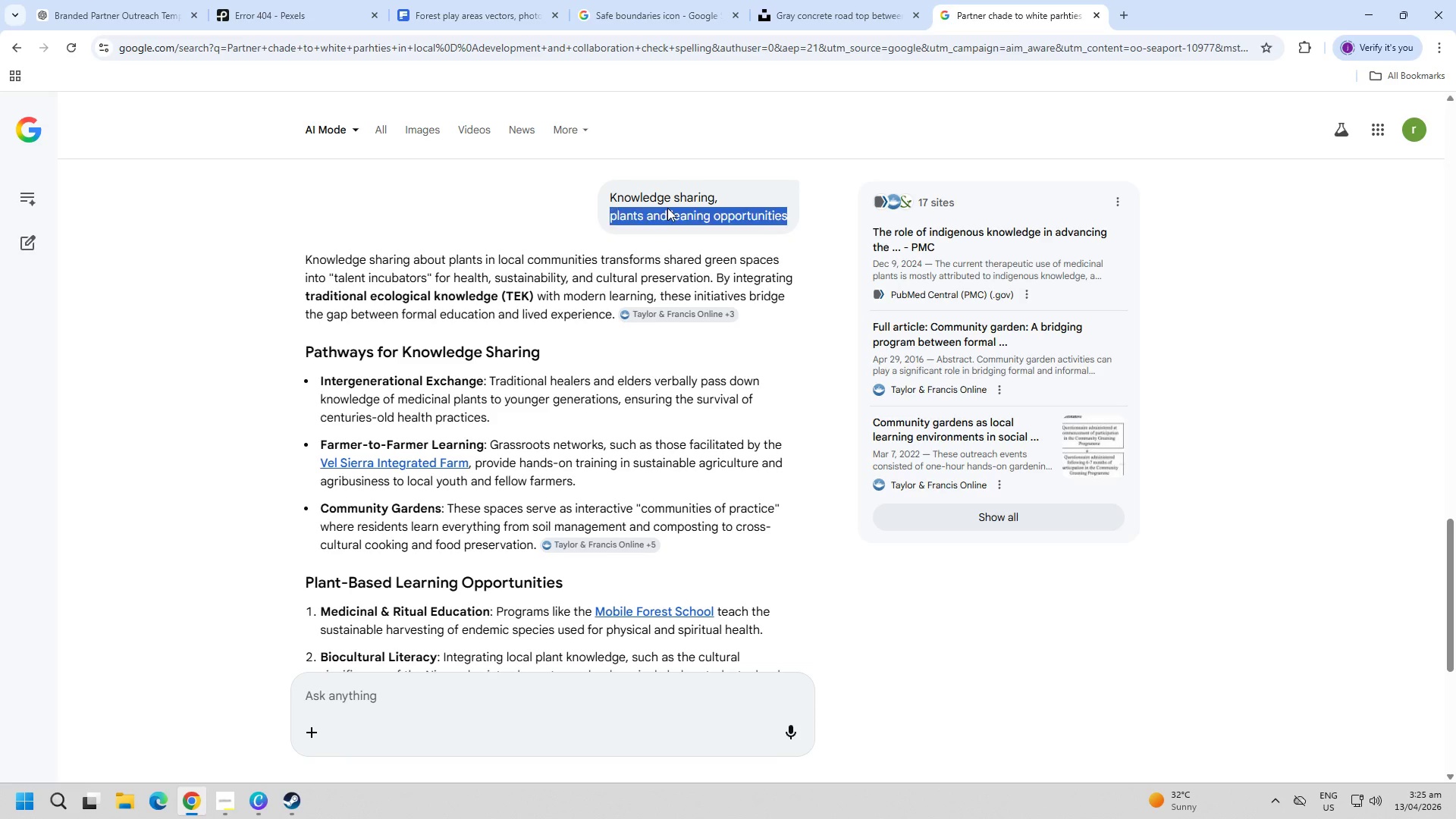 
triple_click([667, 208])
 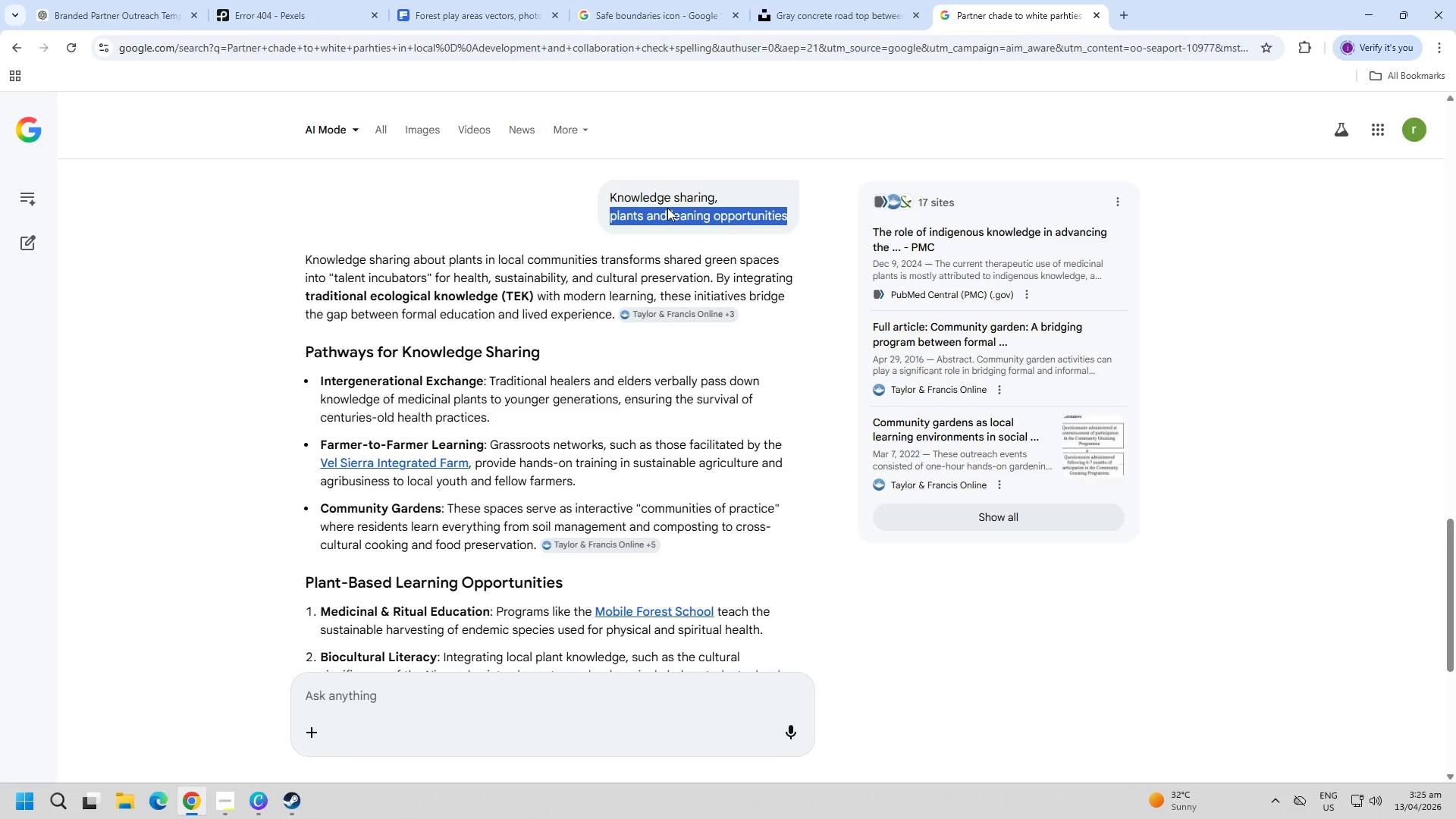 
key(Control+ControlLeft)
 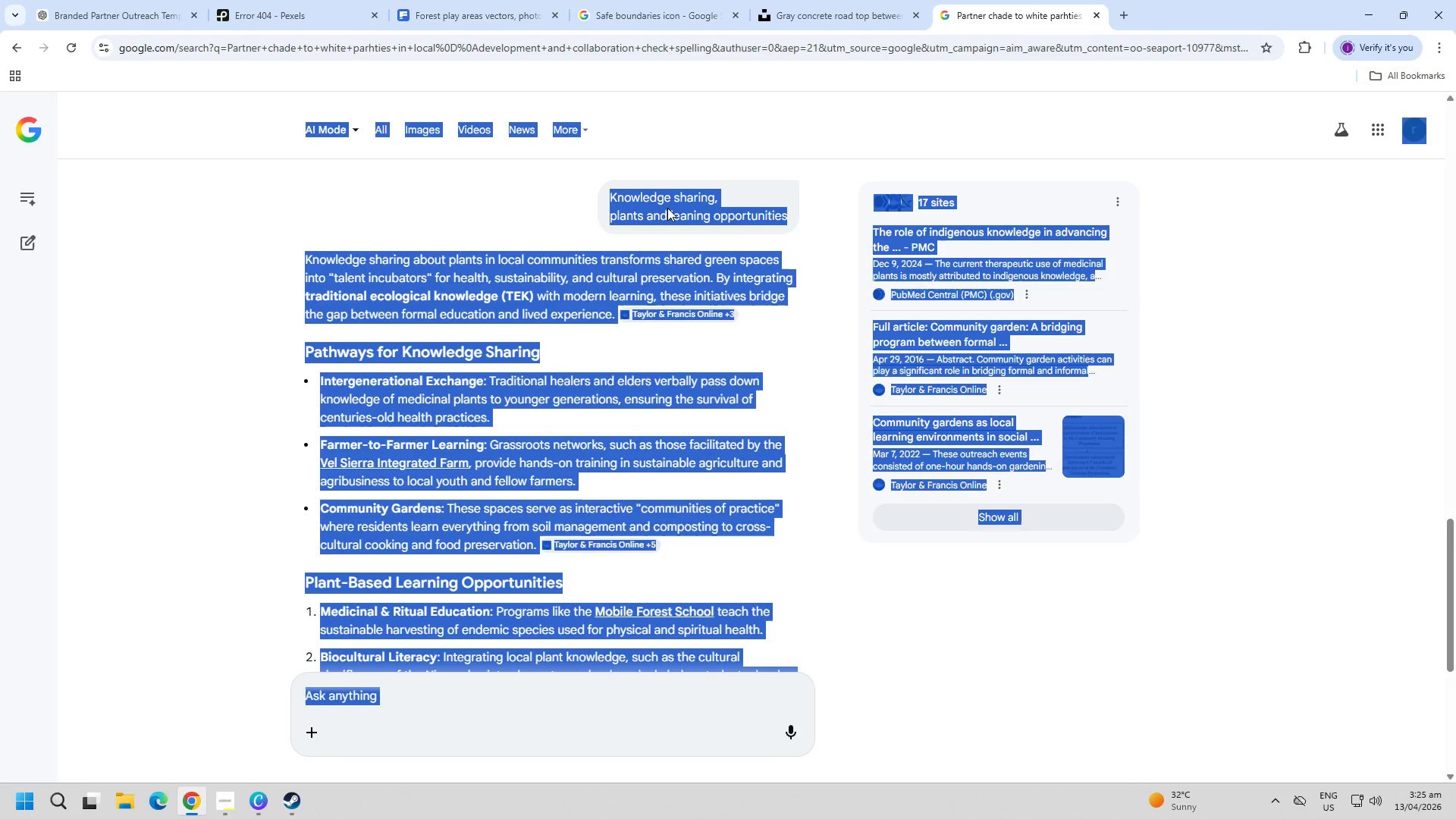 
key(Control+A)
 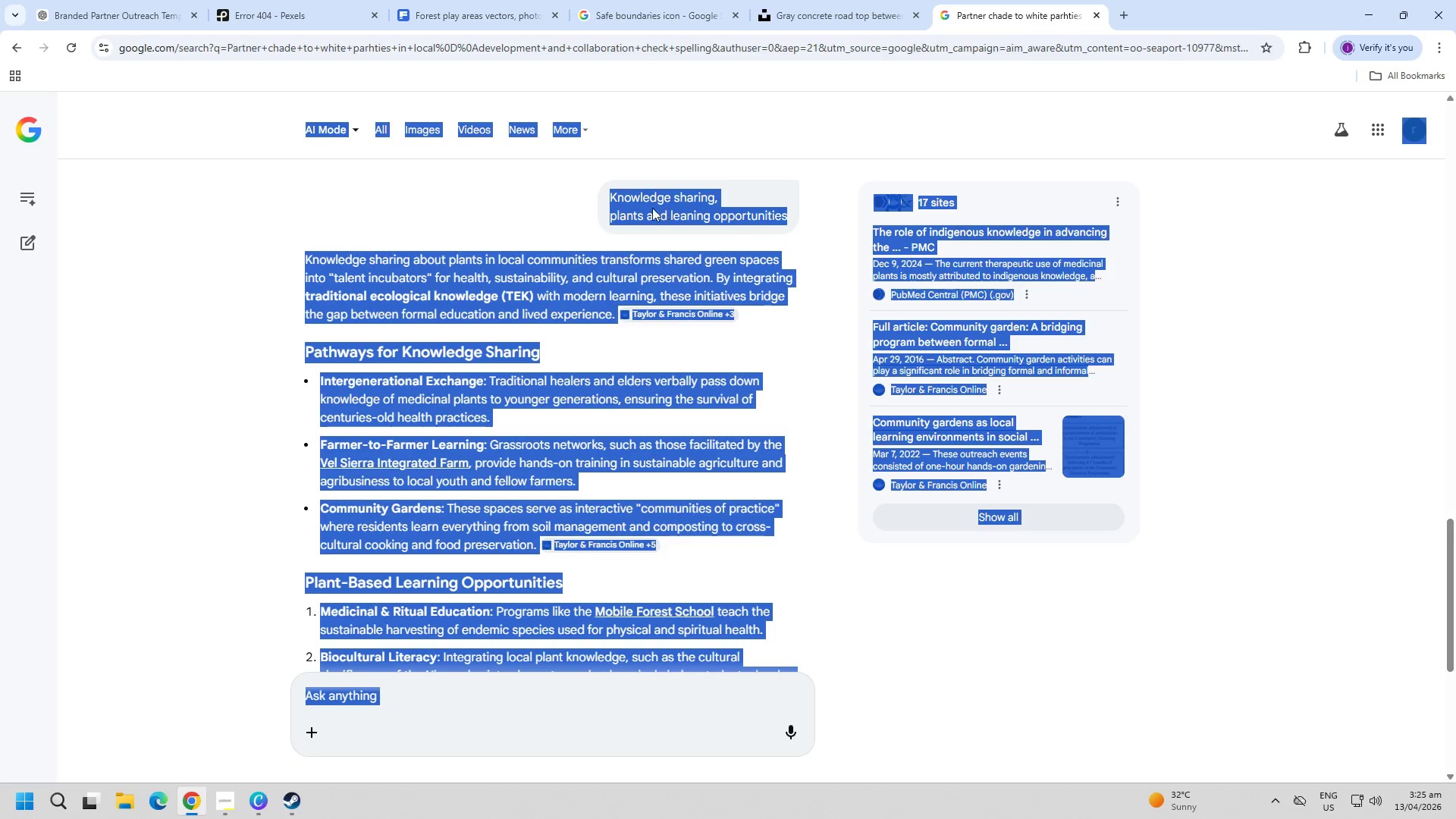 
key(Control+ControlLeft)
 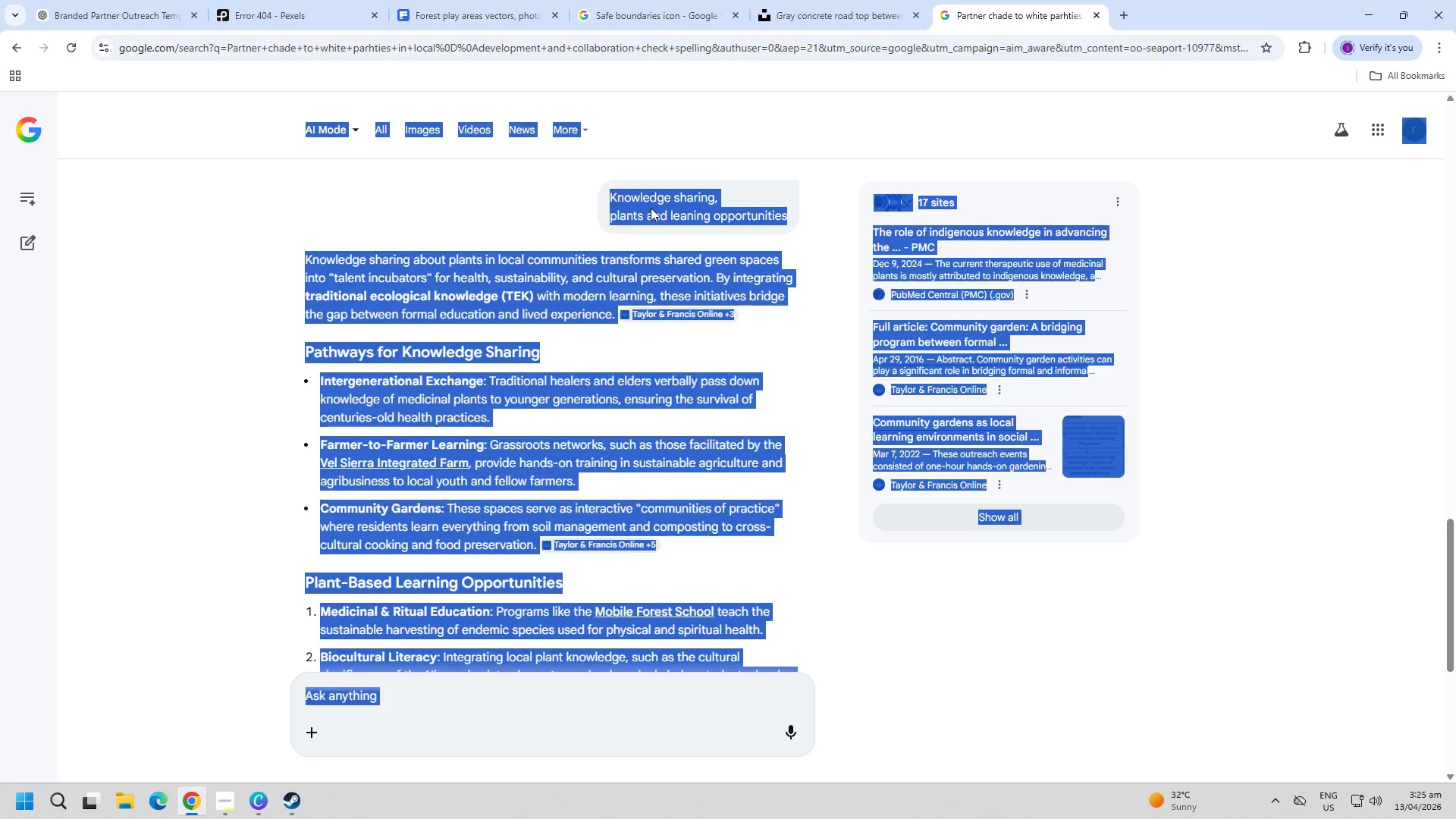 
left_click([651, 208])
 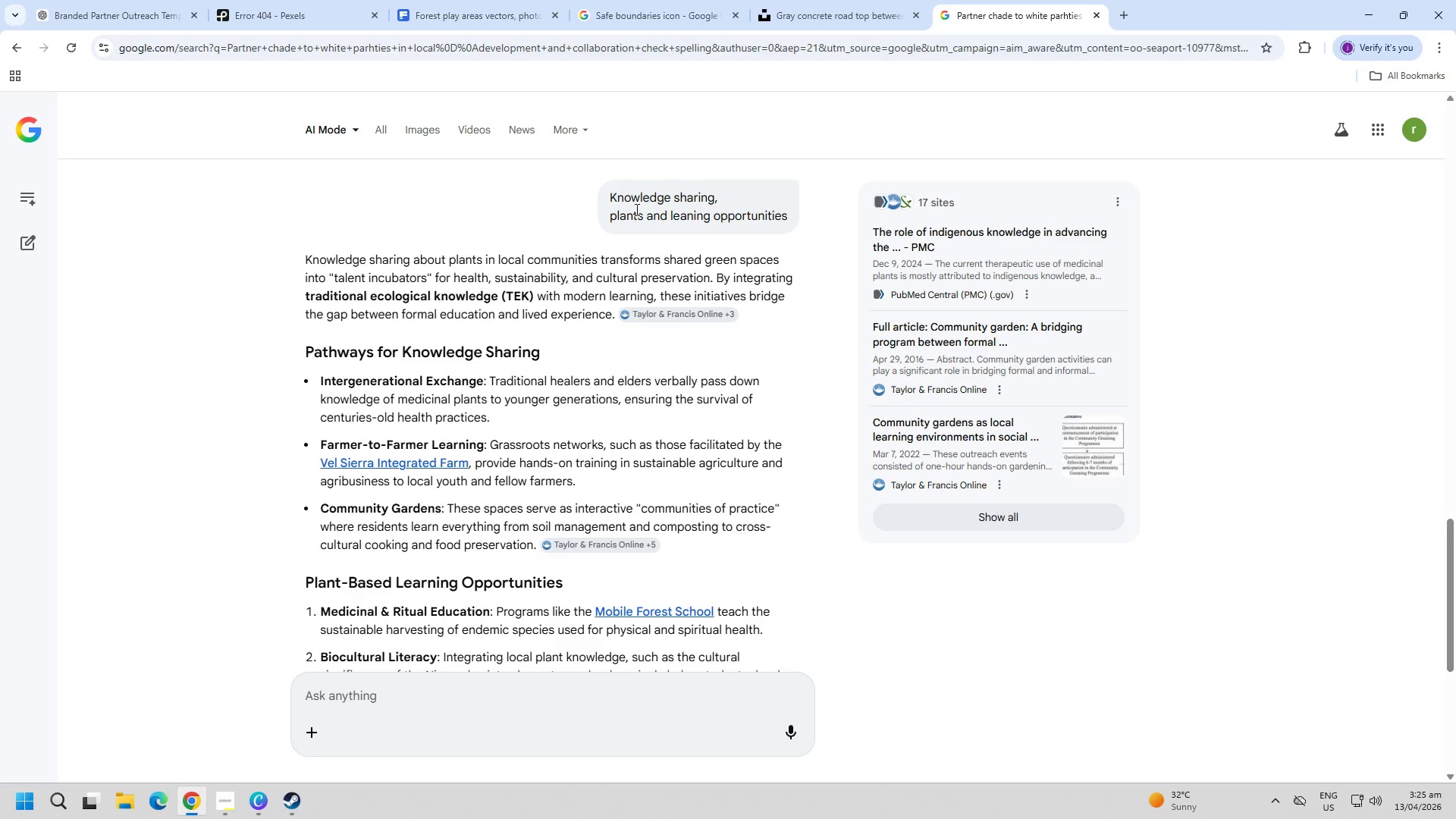 
left_click_drag(start_coordinate=[608, 196], to_coordinate=[790, 227])
 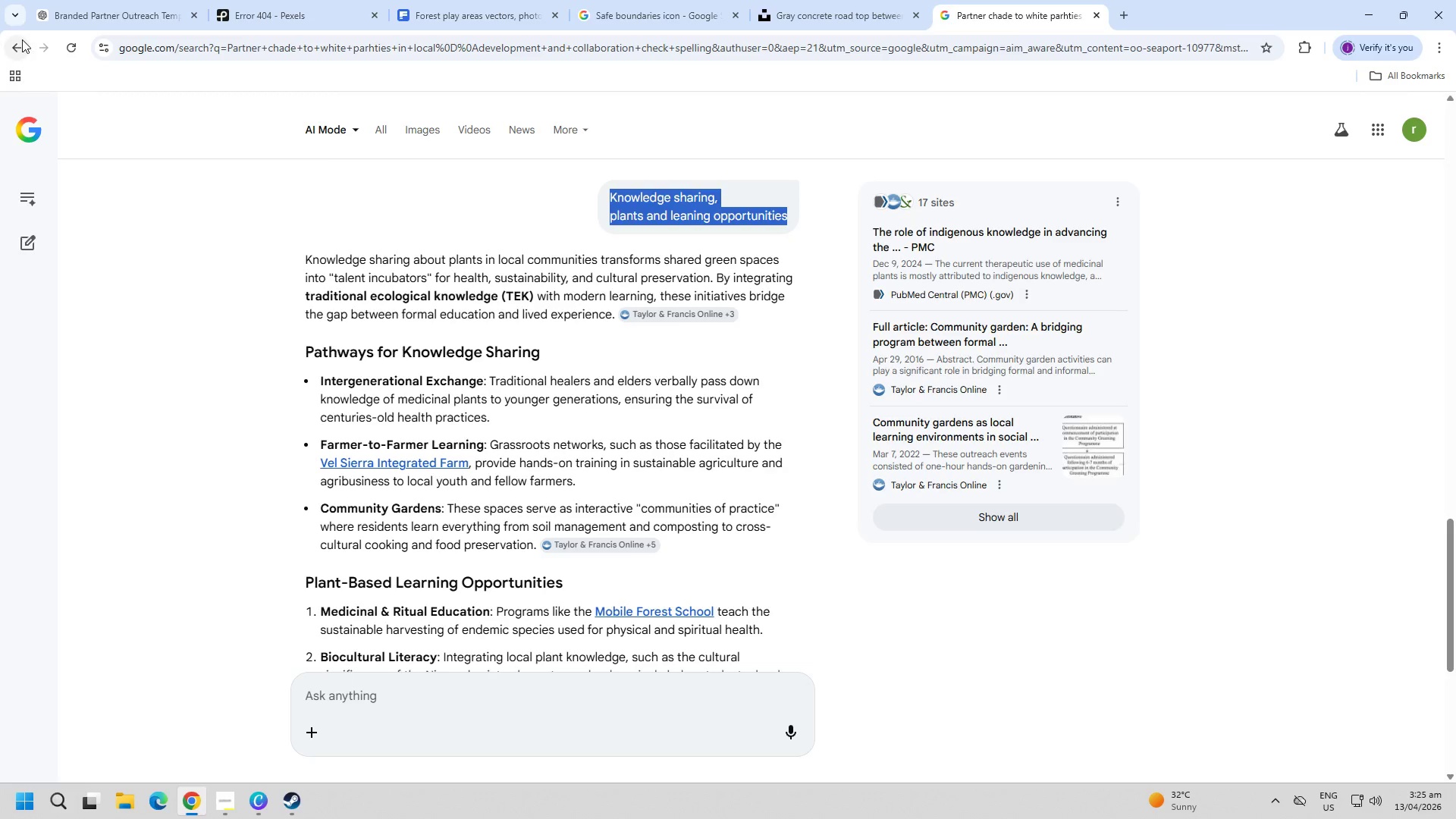 
key(Control+C)
 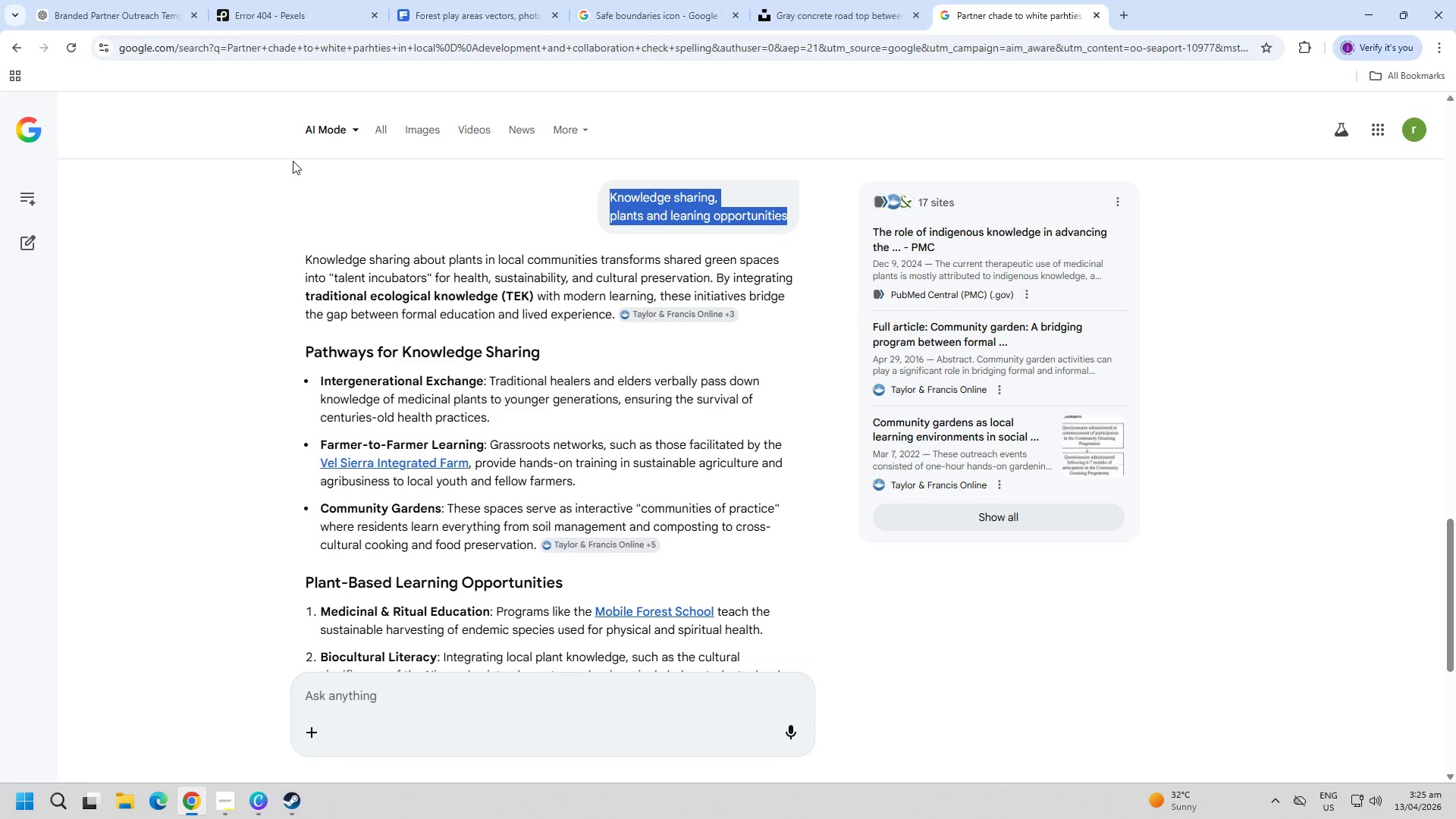 
key(Control+C)
 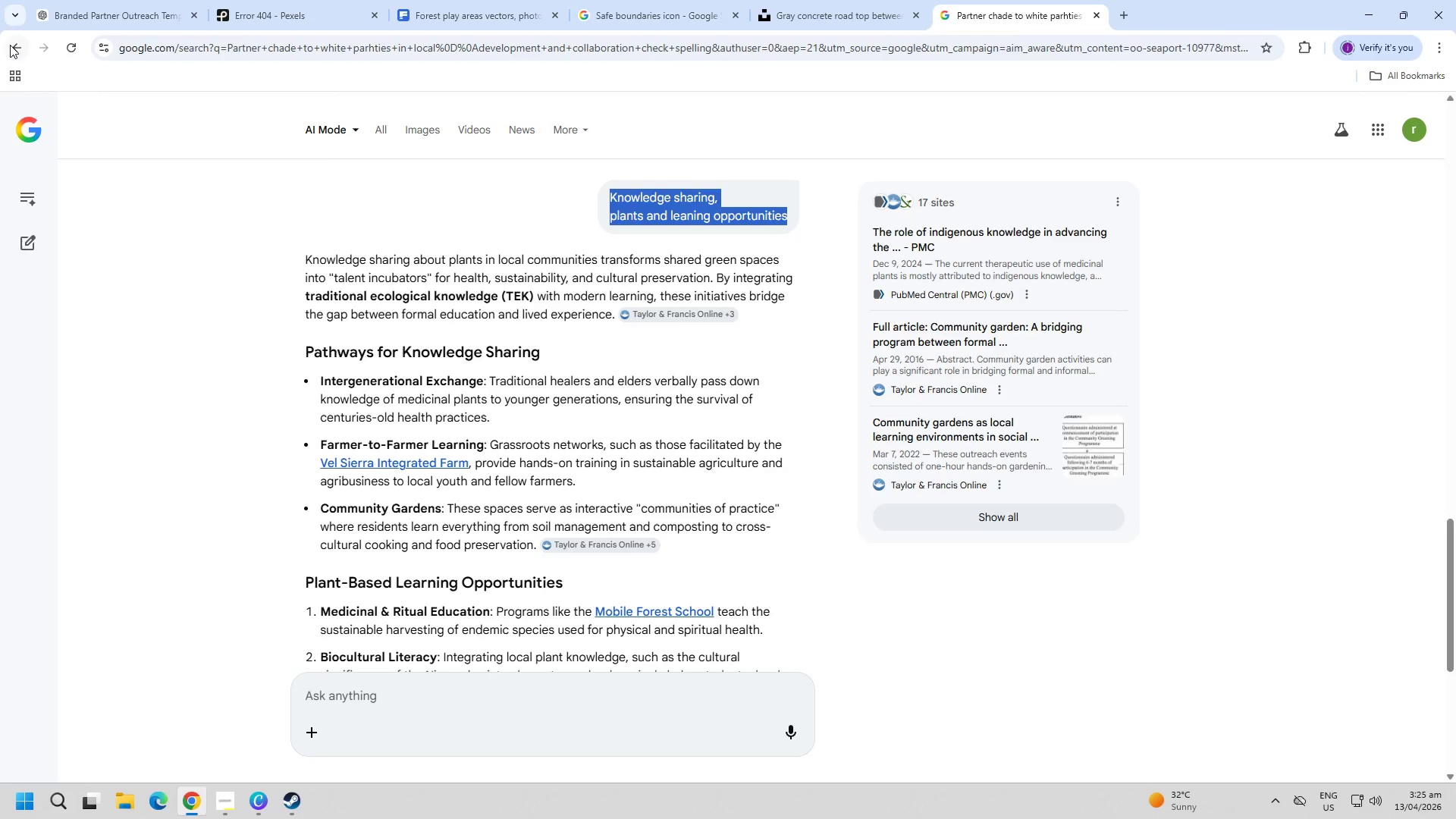 
left_click([22, 39])
 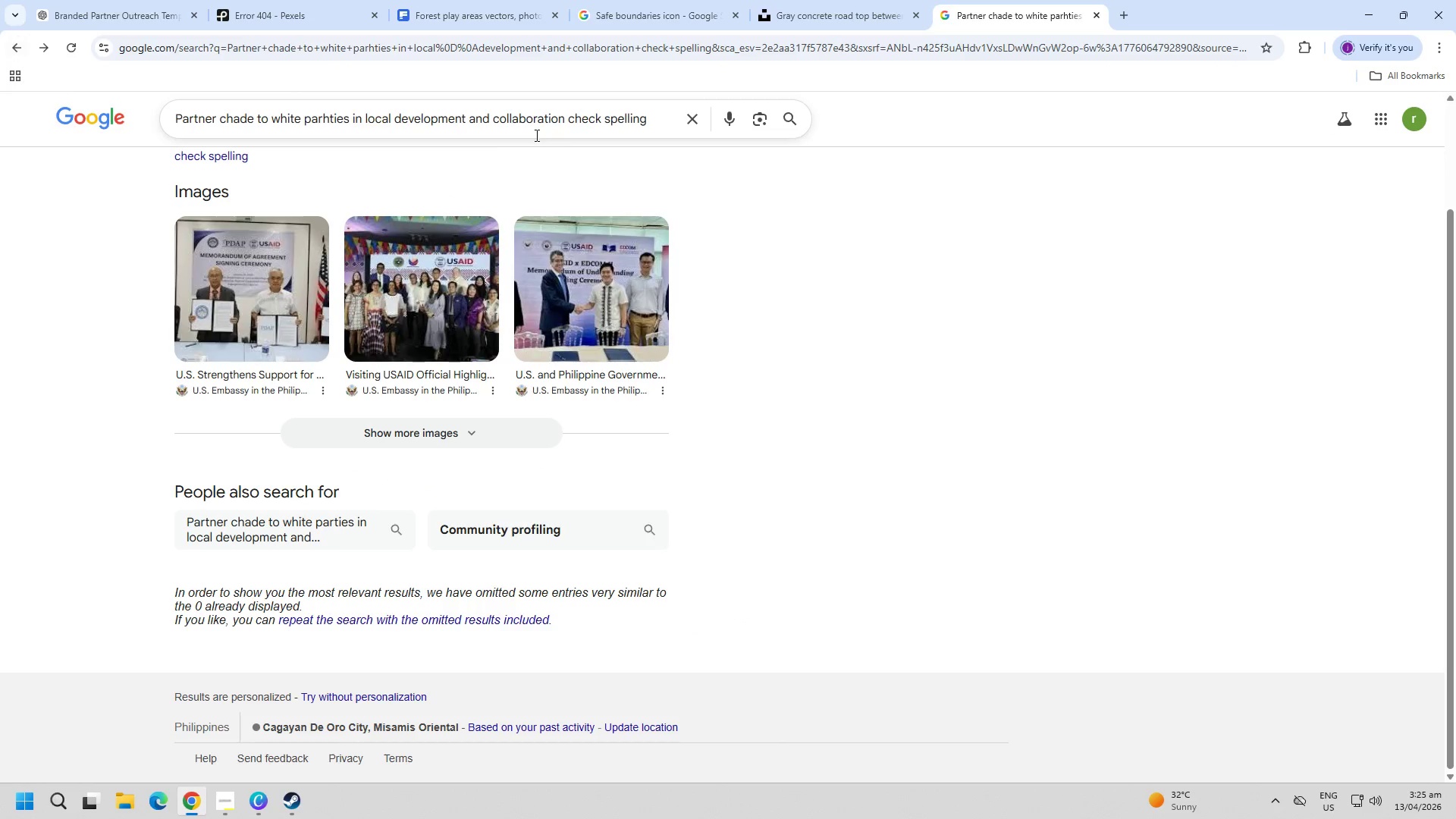 
double_click([598, 127])
 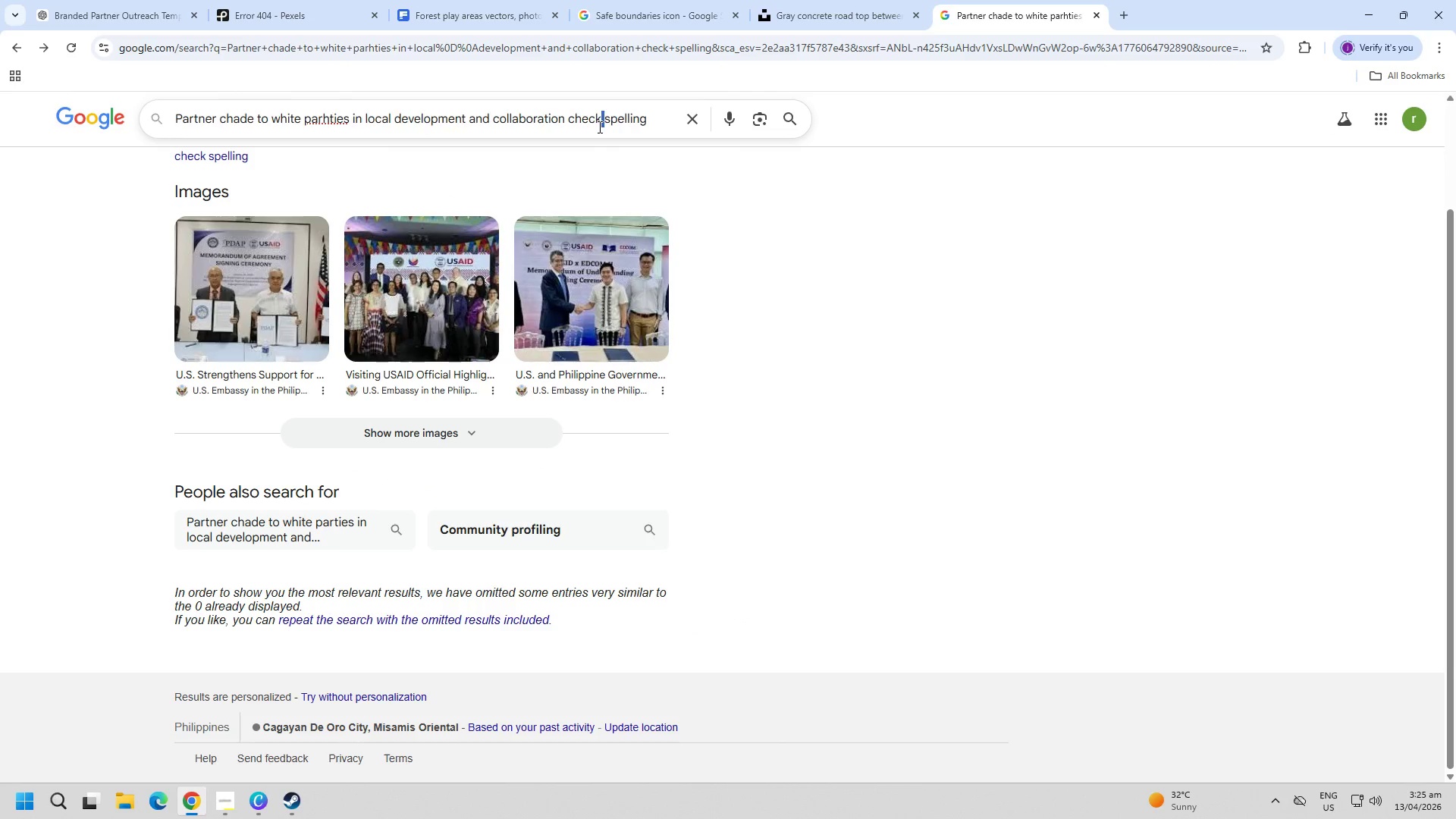 
triple_click([598, 127])
 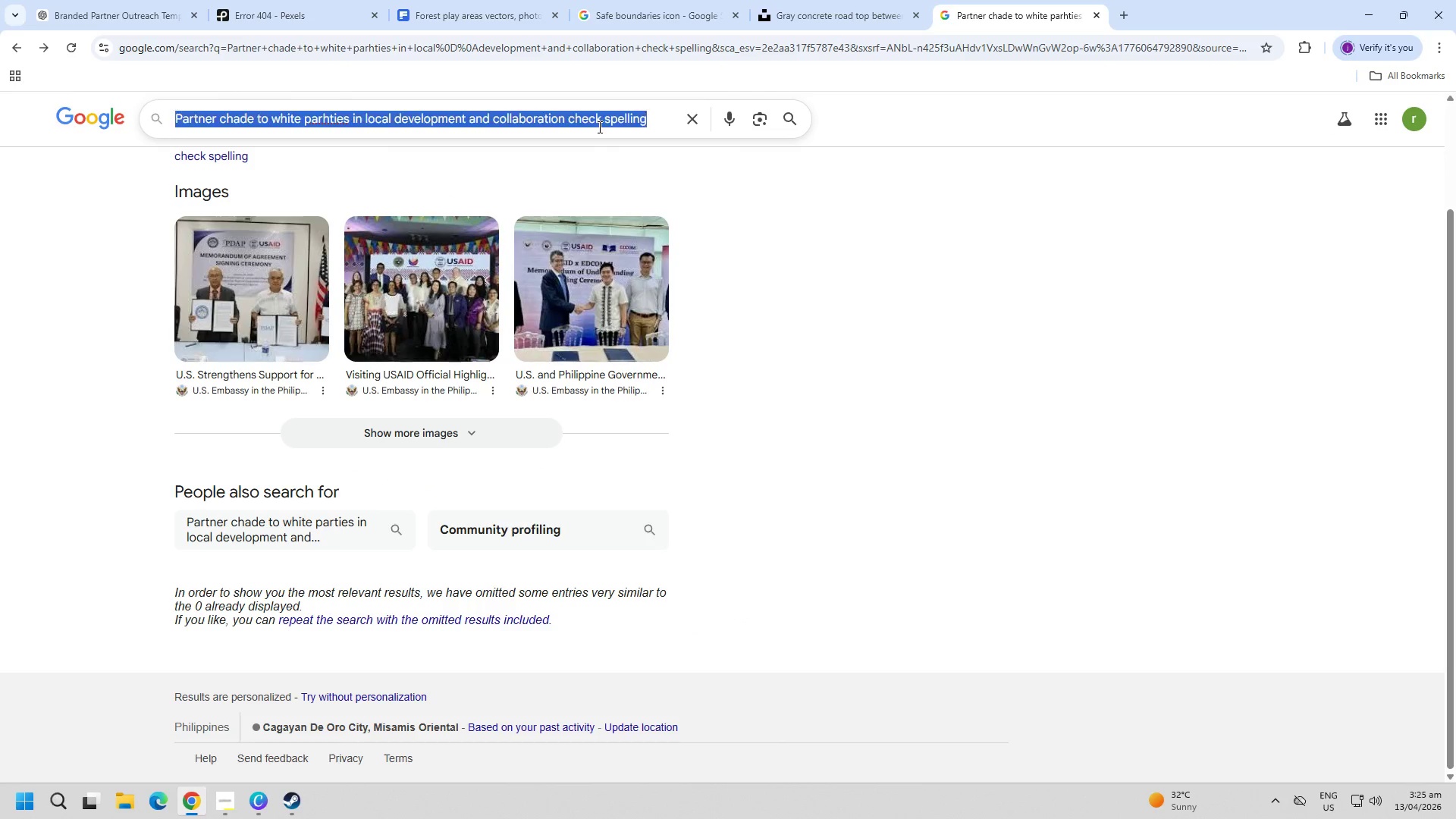 
key(Control+A)
 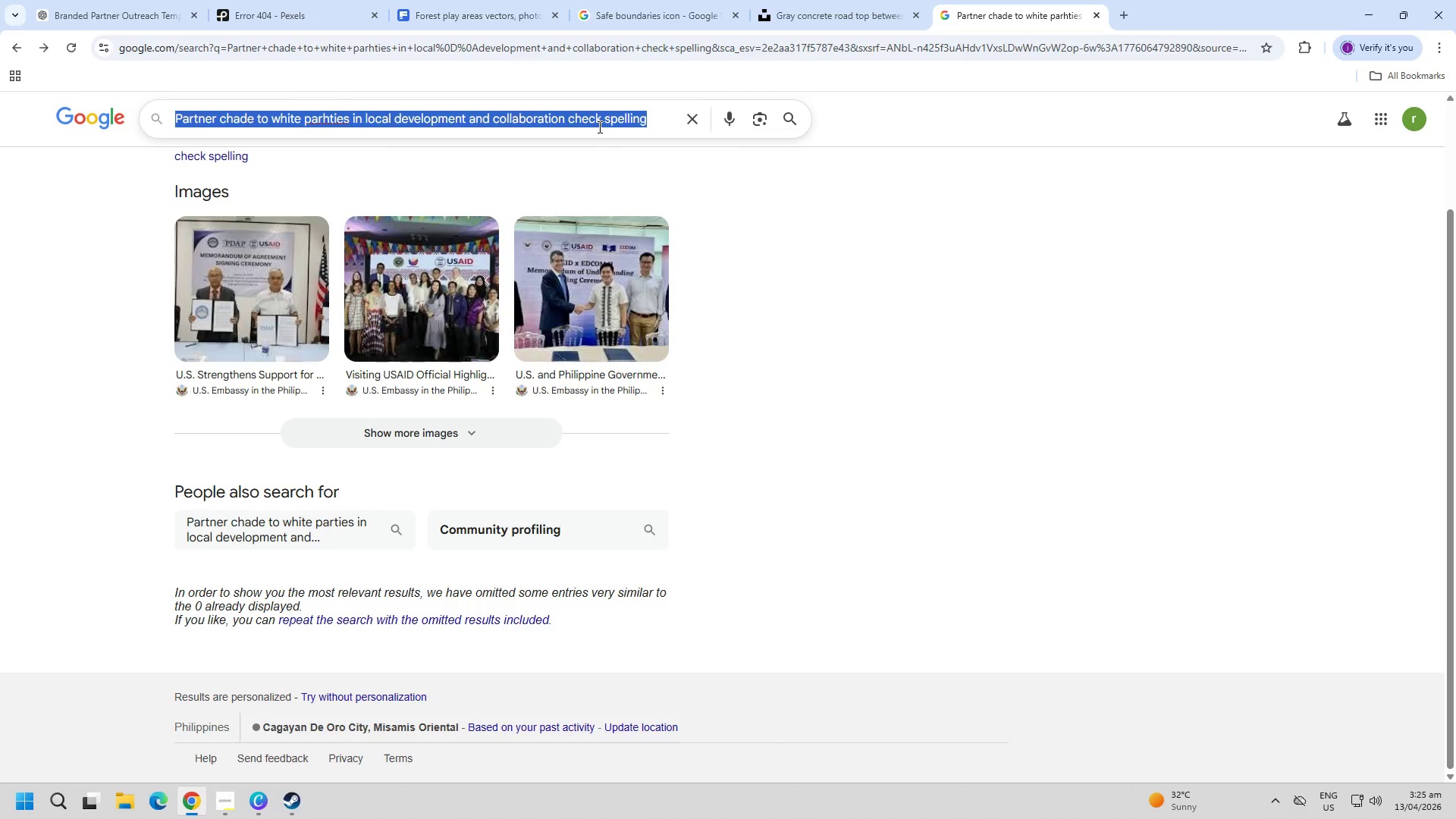 
key(Control+ControlLeft)
 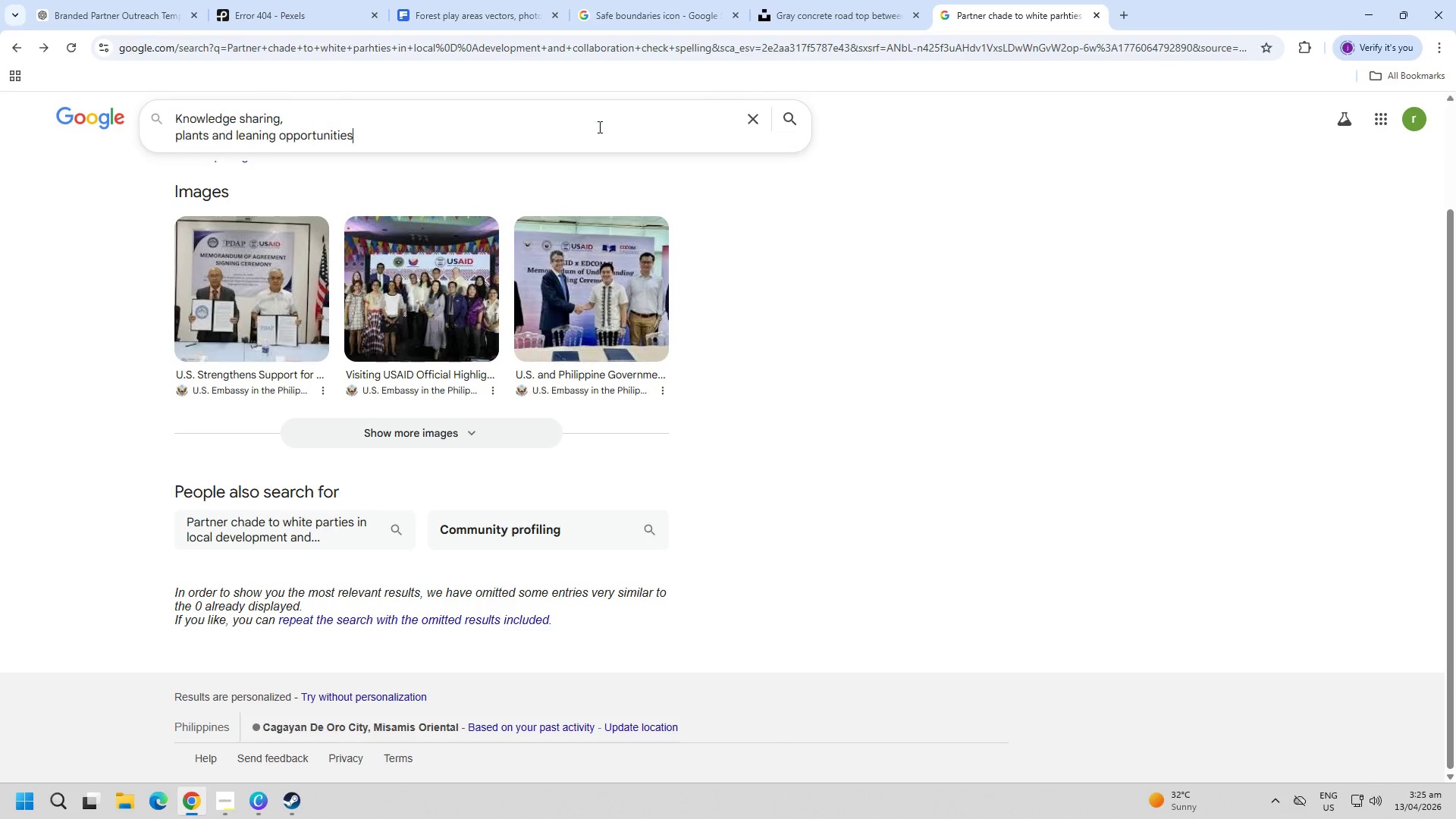 
key(Control+V)
 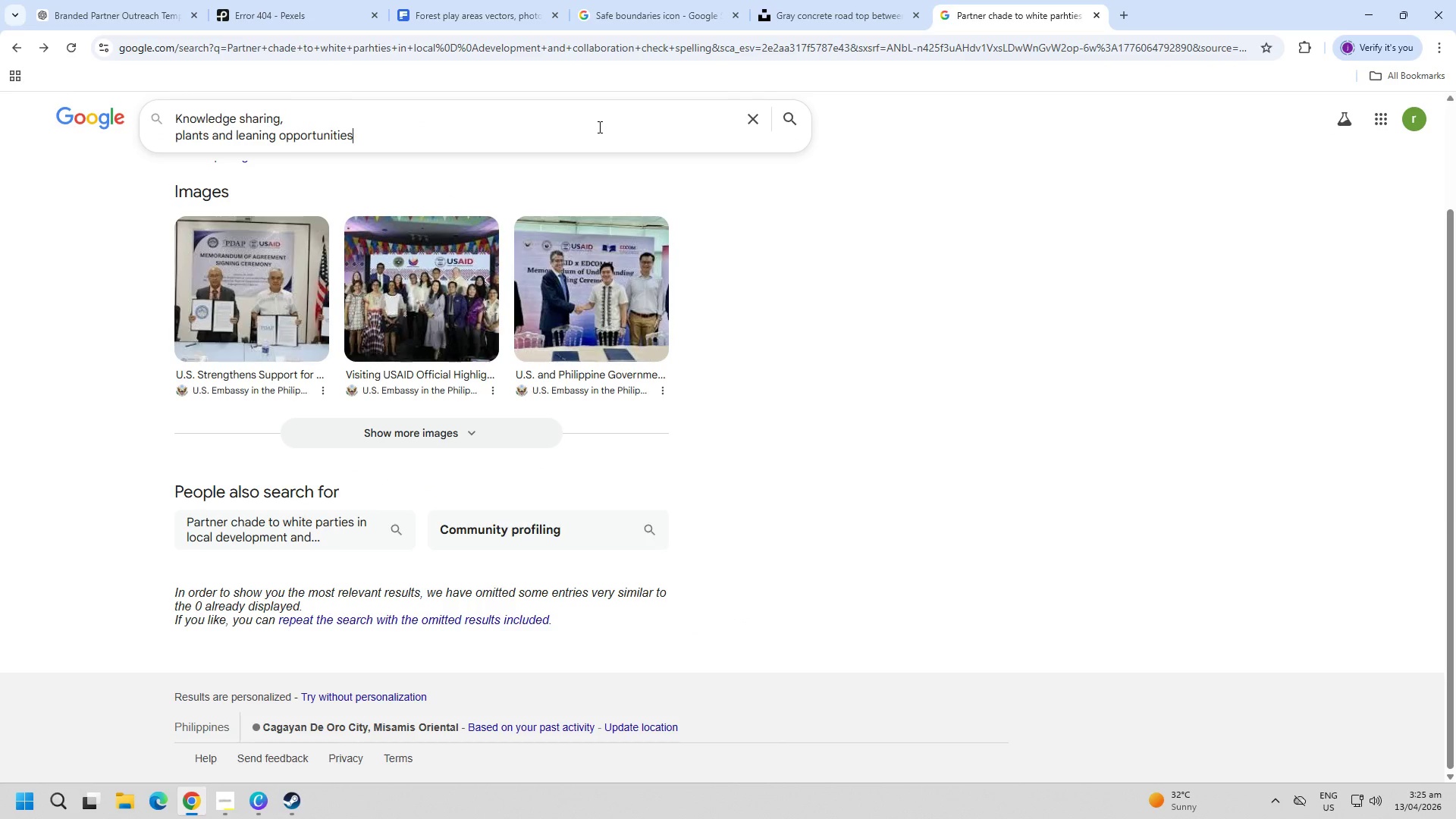 
hold_key(key=ArrowLeft, duration=1.28)
 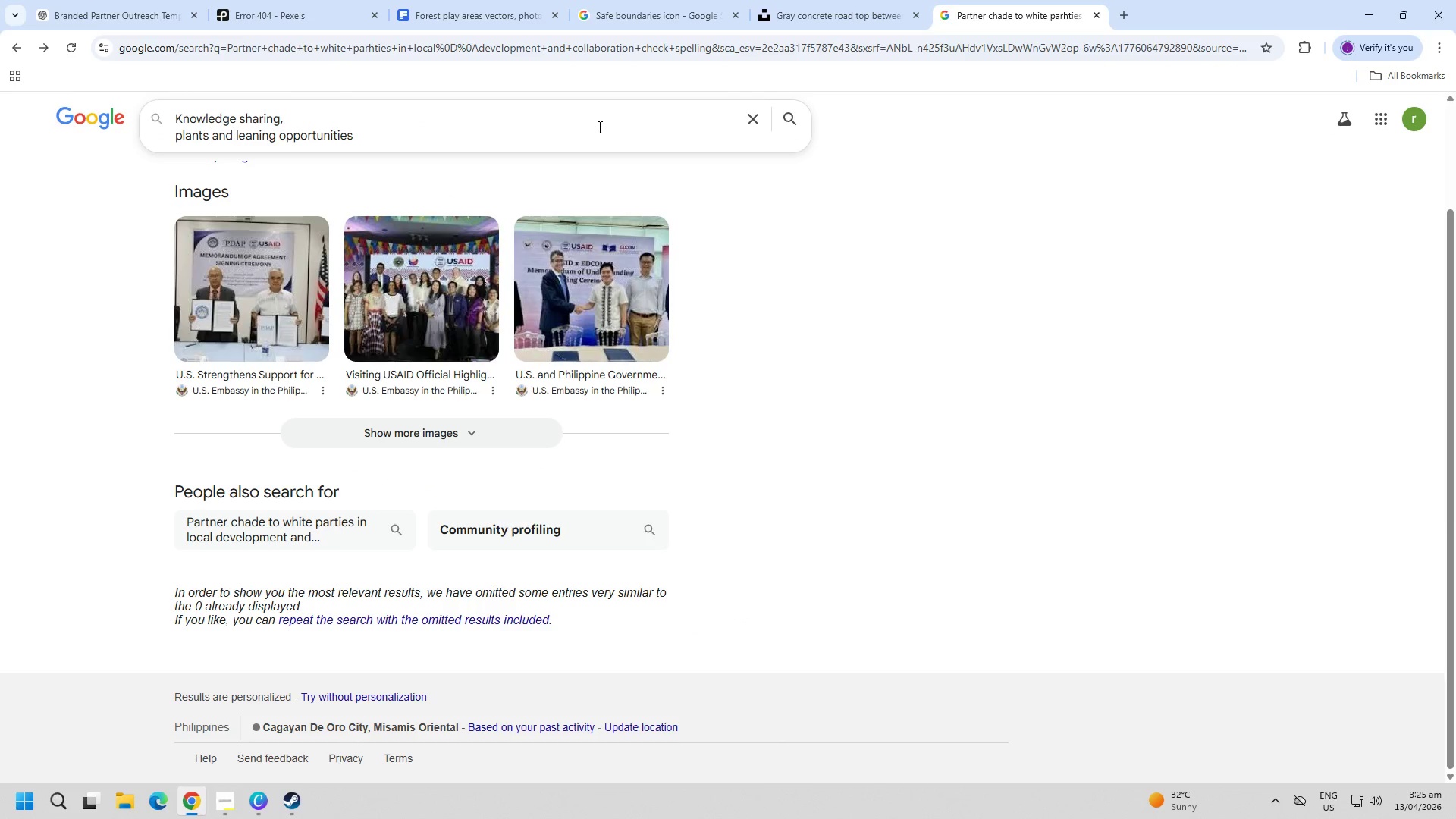 
key(ArrowLeft)
 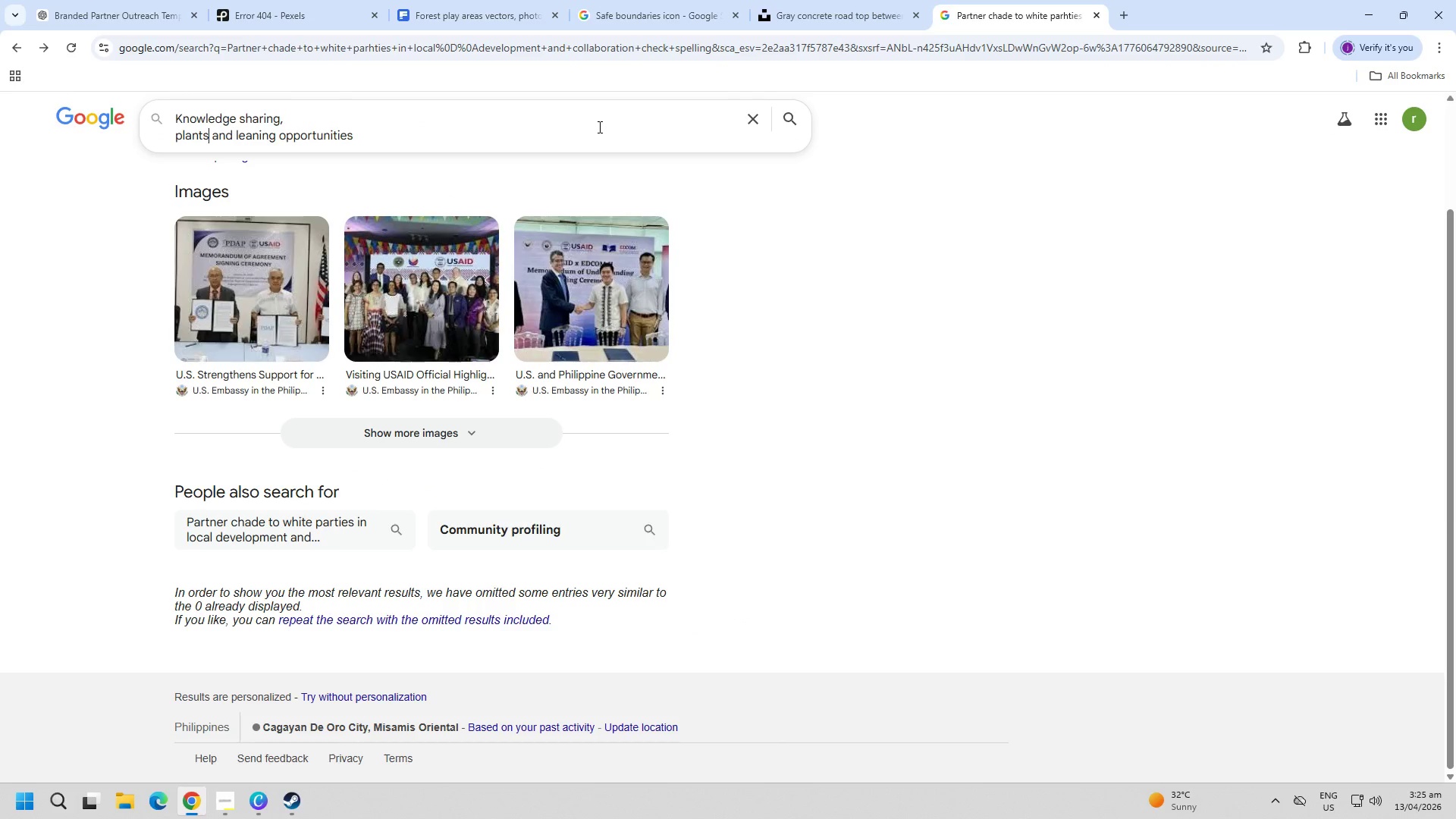 
key(Backspace)
key(Backspace)
type(eas)
 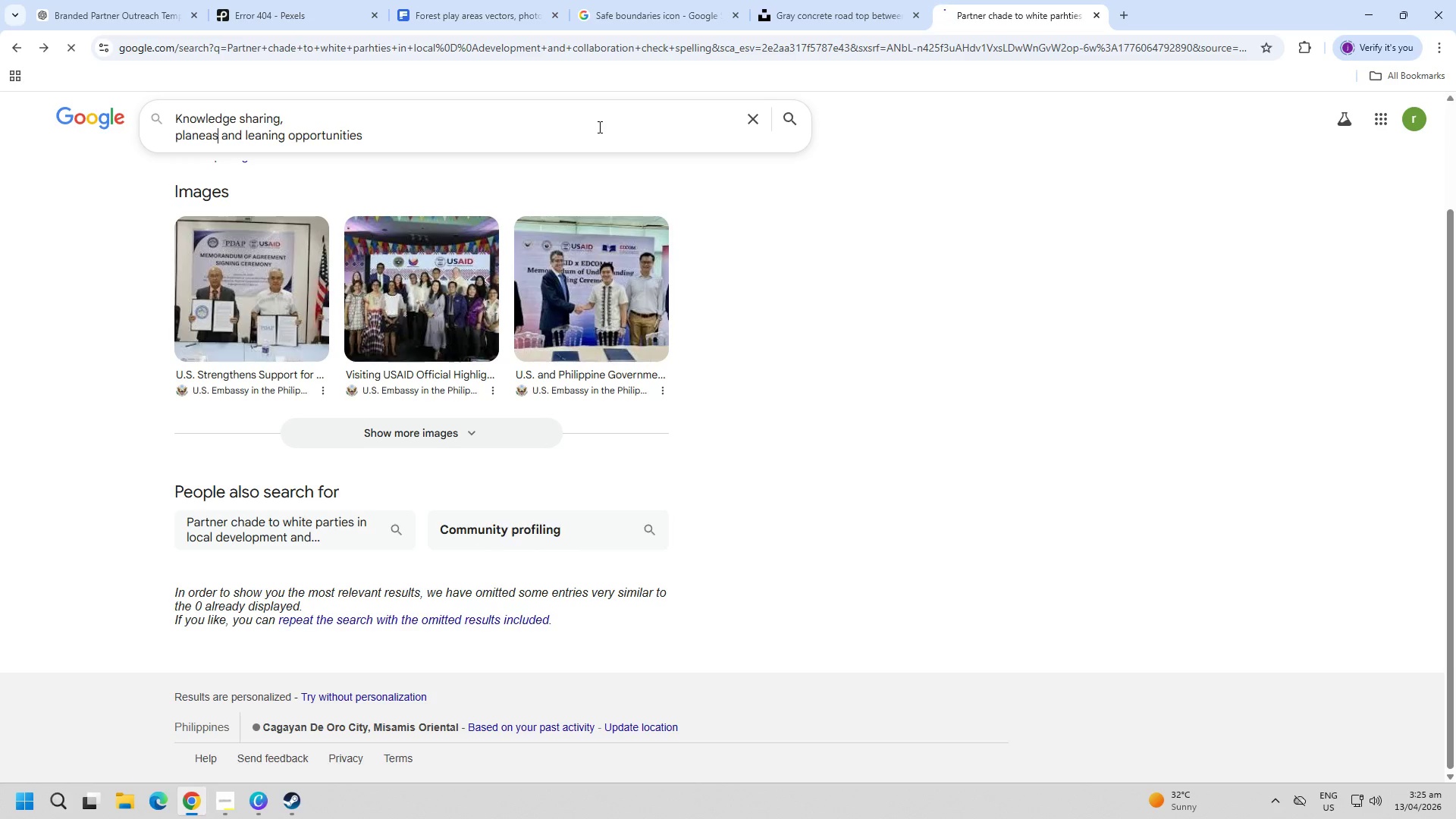 
key(Enter)
 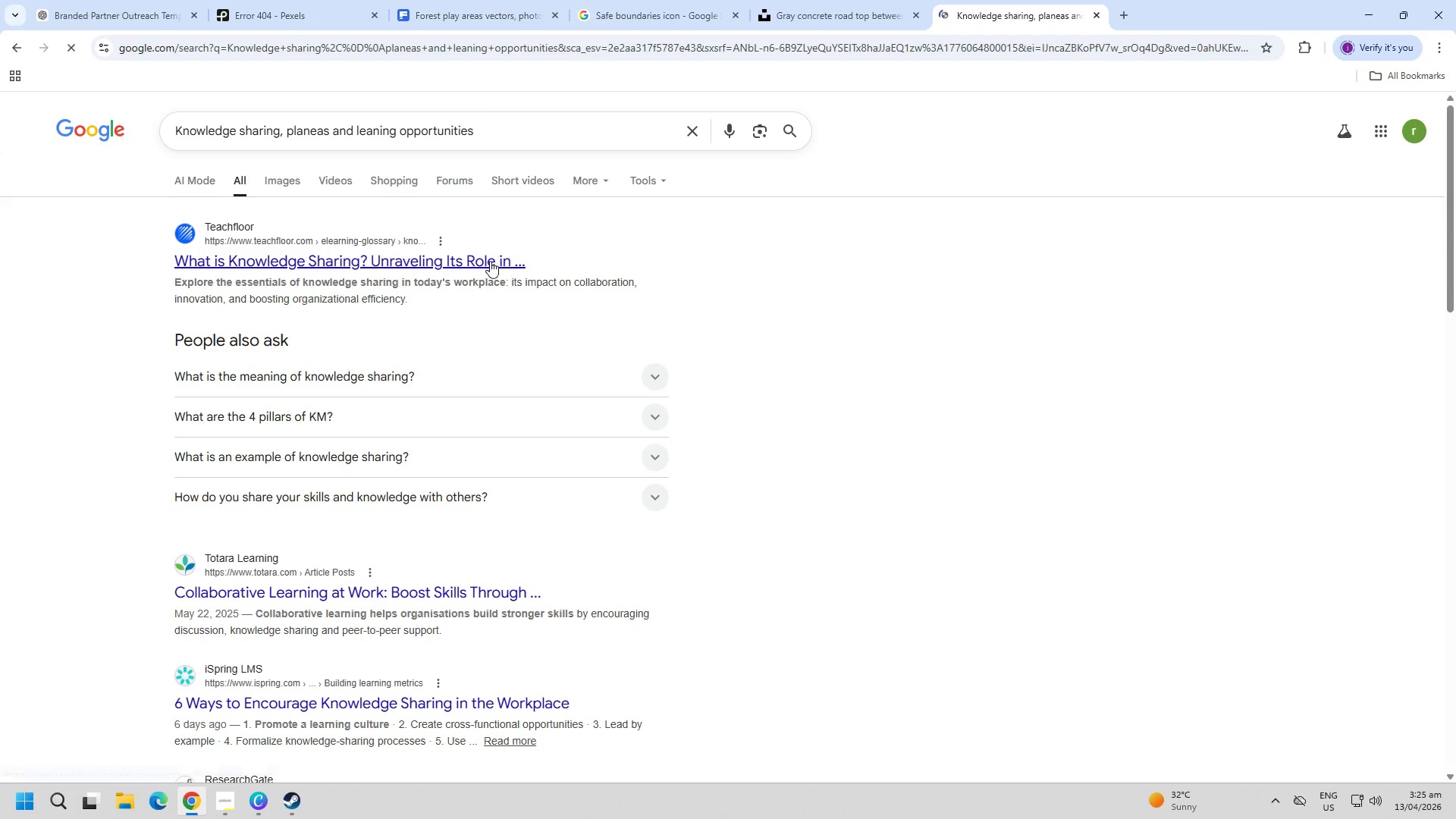 
left_click([507, 140])
 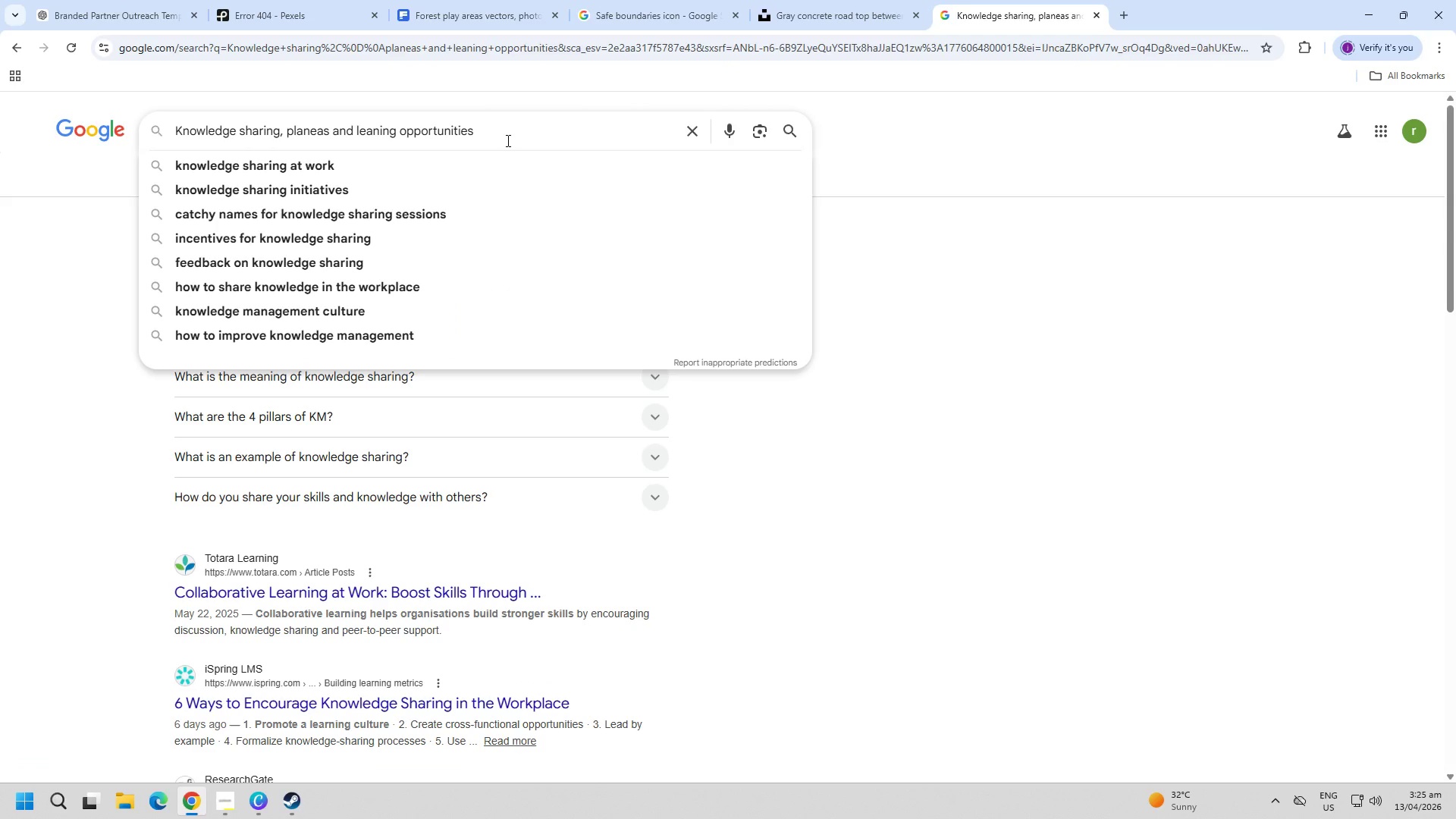 
type( right spelling)
 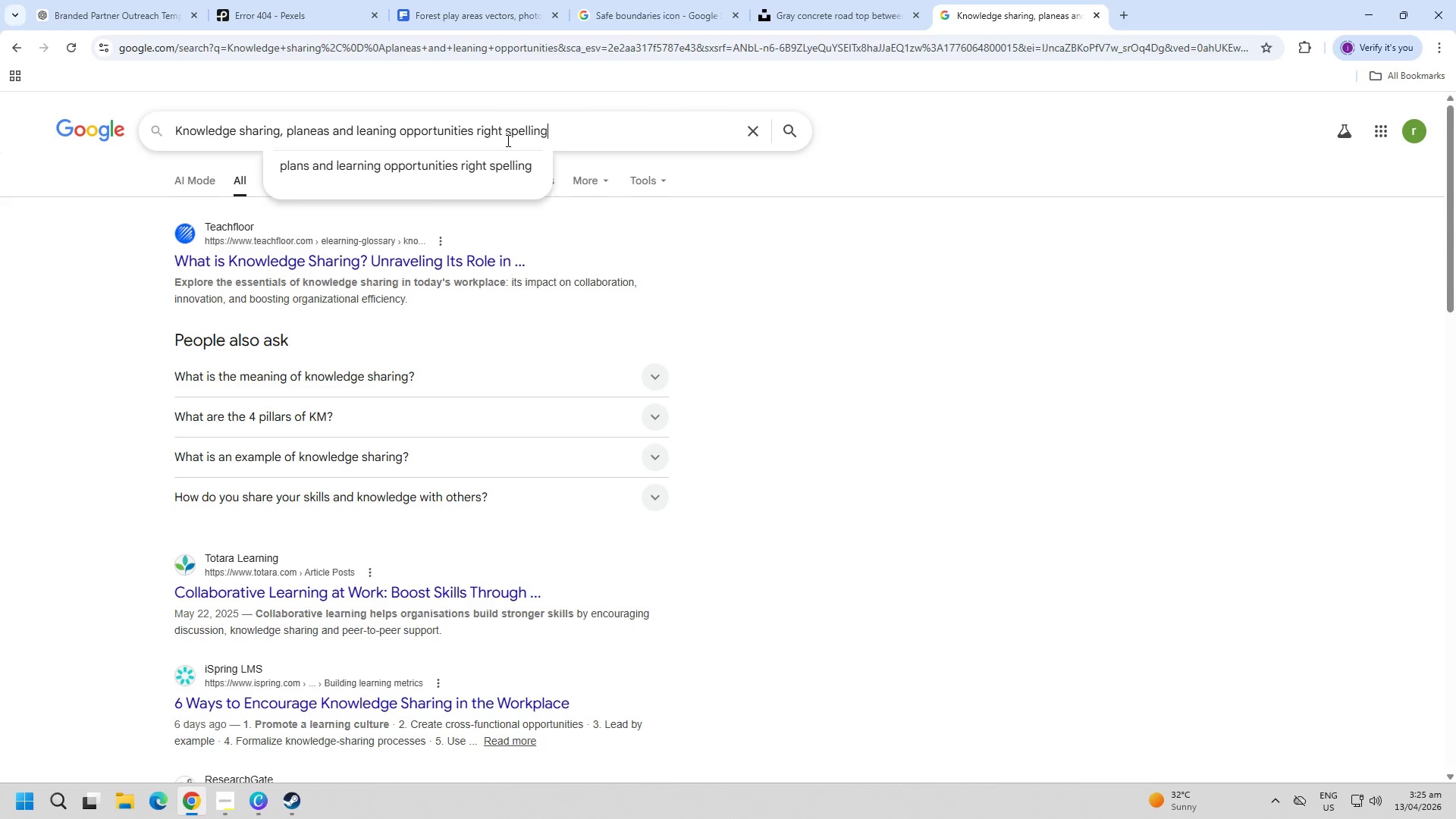 
key(Enter)
 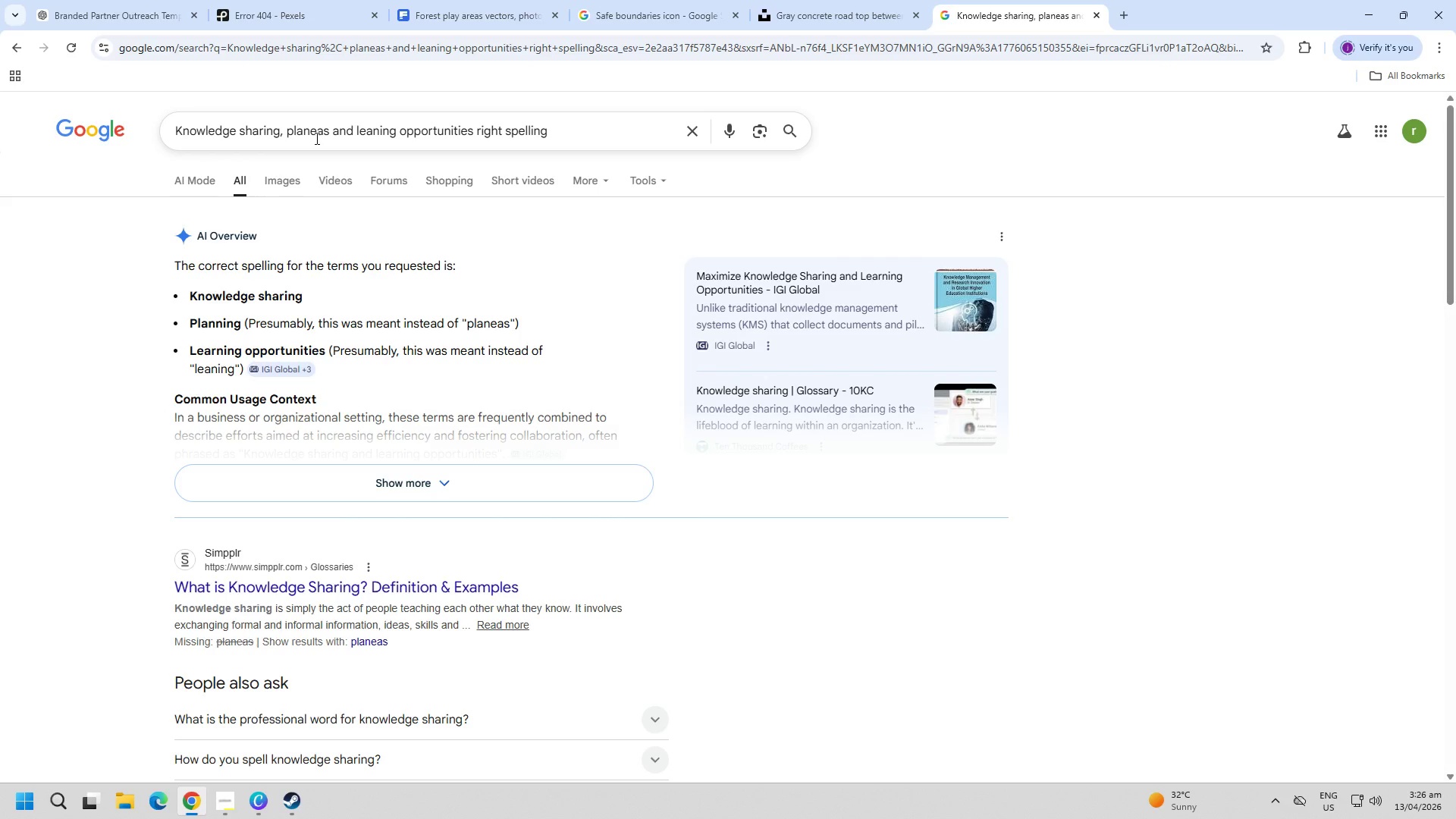 
wait(14.0)
 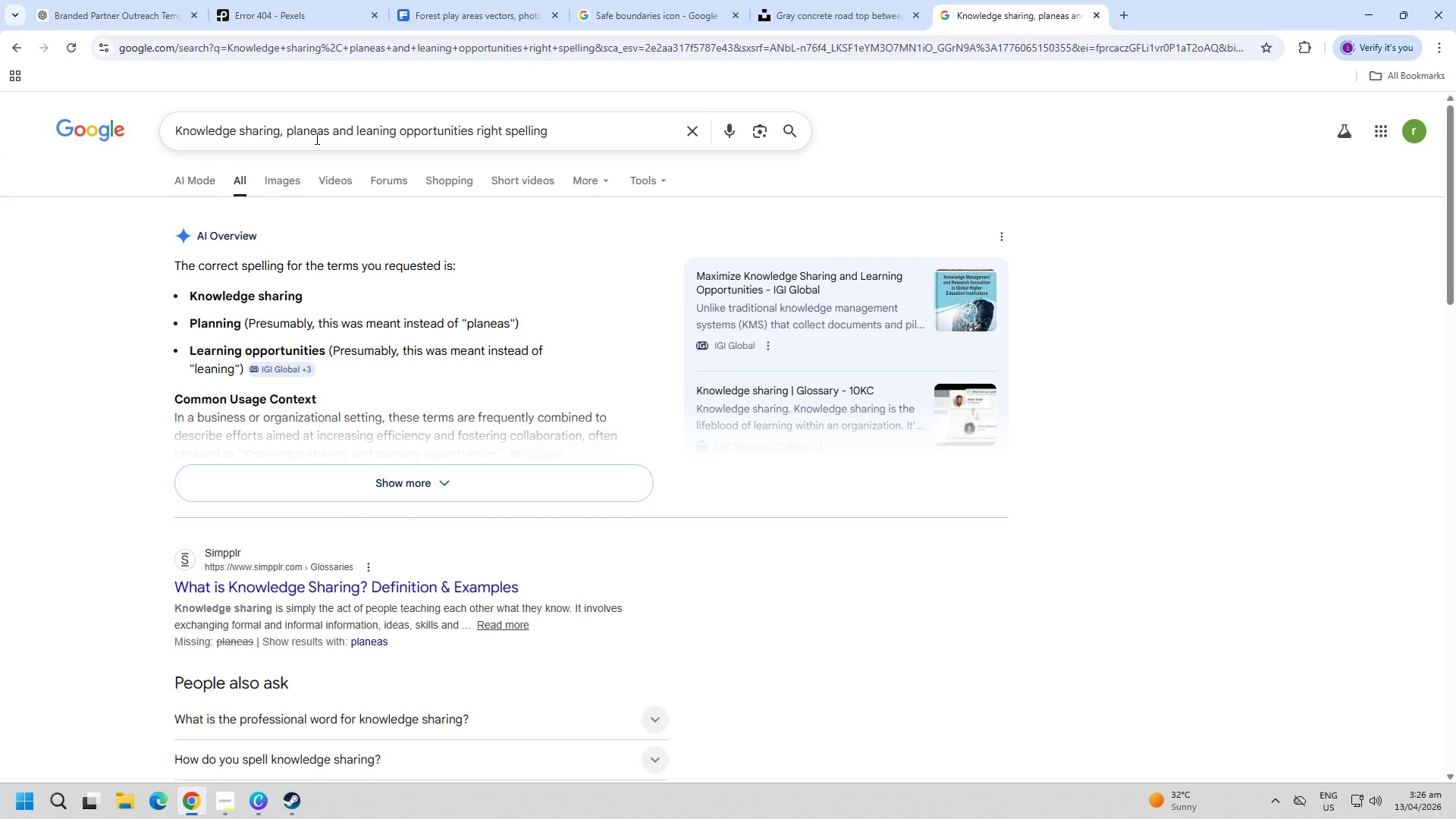 
left_click([402, 467])
 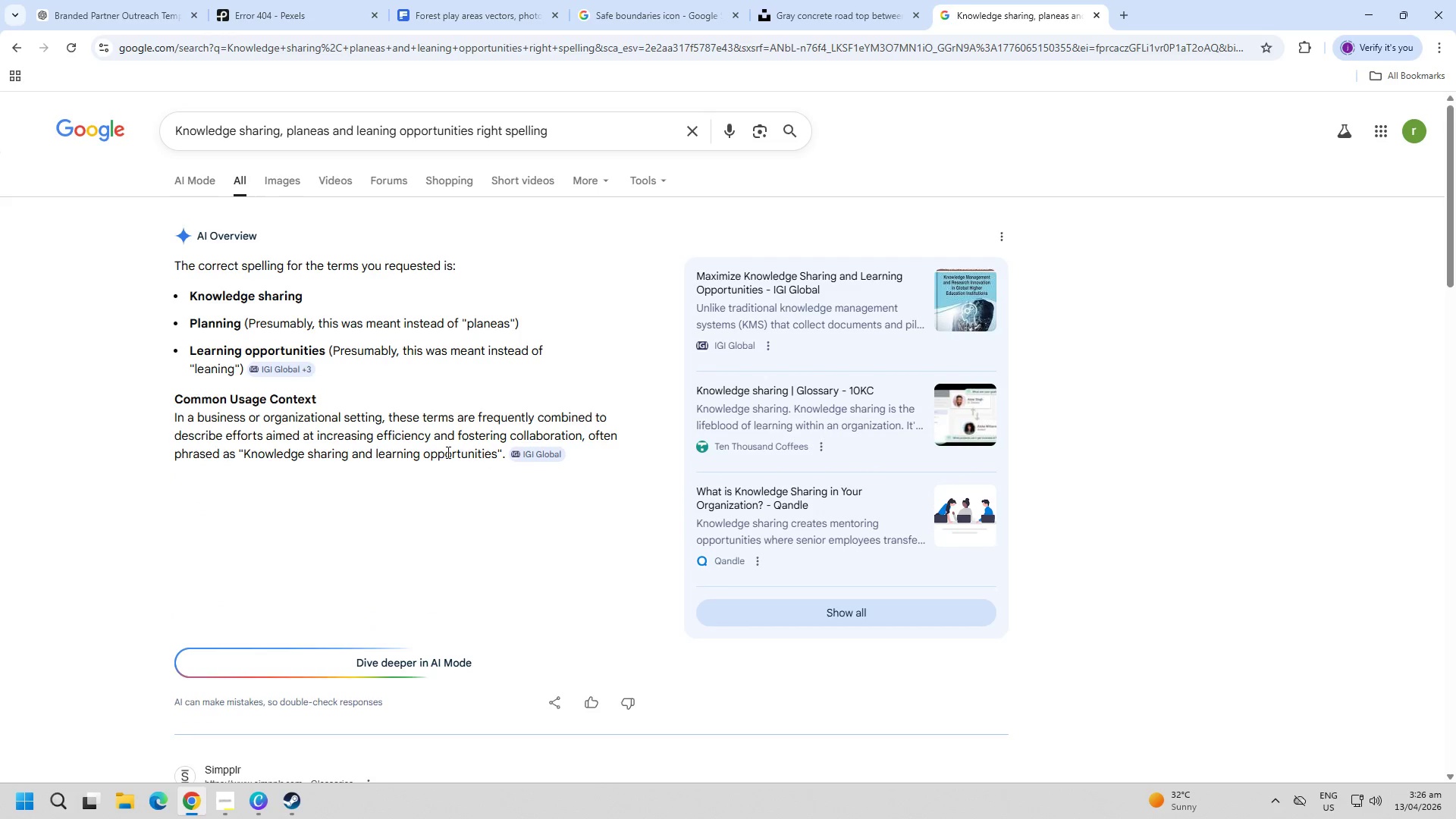 
scroll: coordinate [529, 477], scroll_direction: down, amount: 5.0
 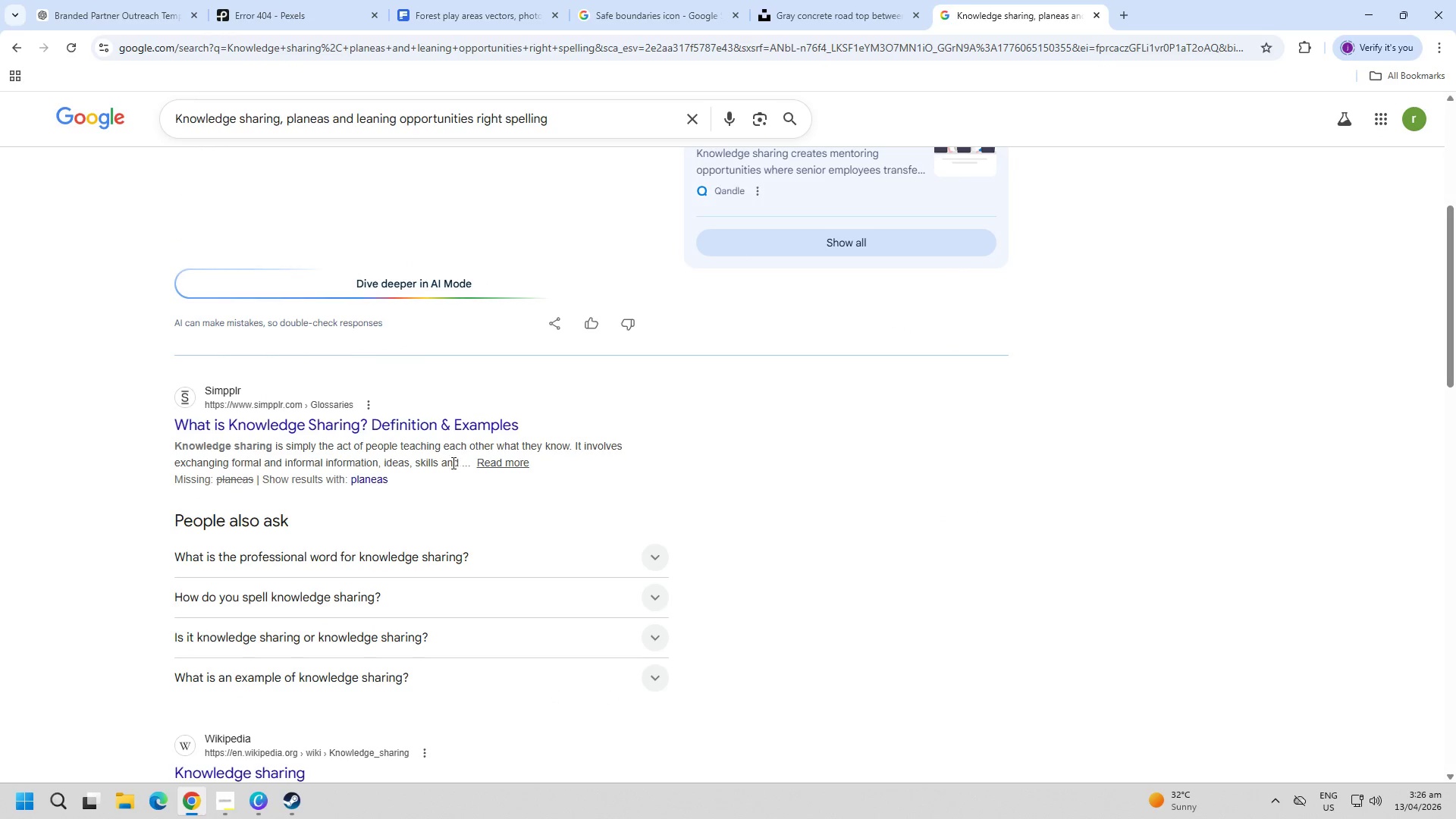 
left_click([544, 560])
 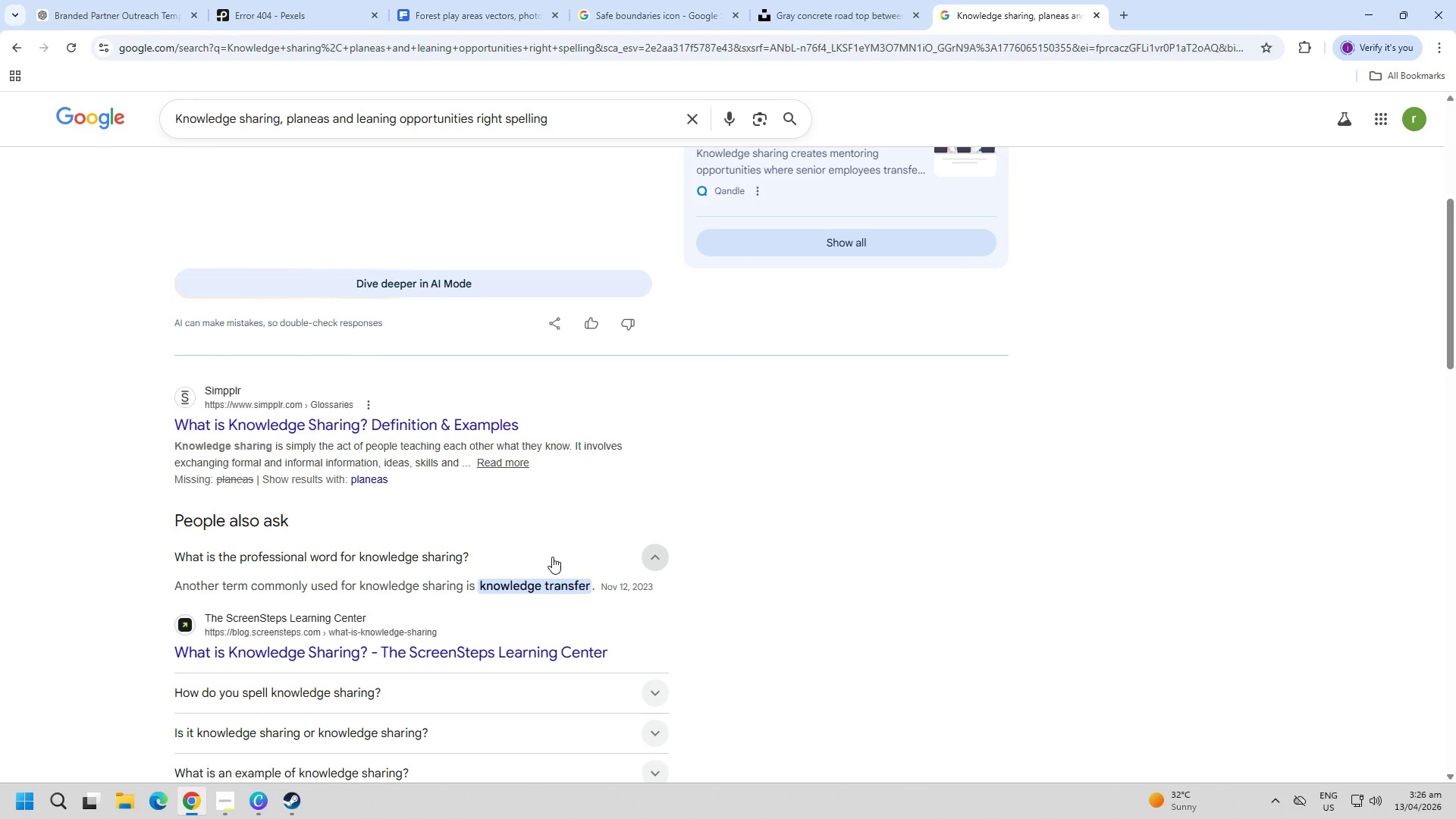 
left_click([554, 554])
 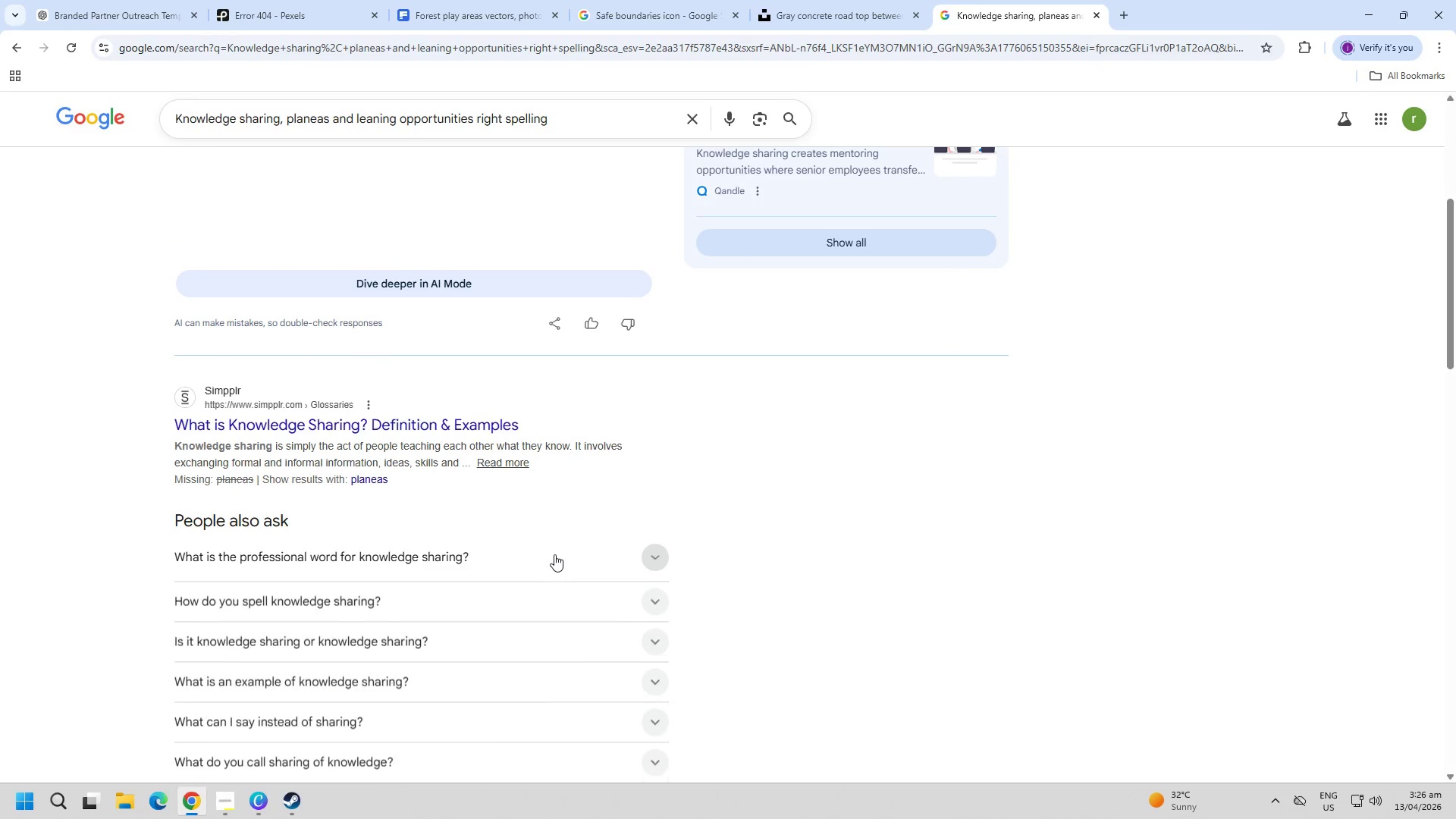 
scroll: coordinate [554, 554], scroll_direction: down, amount: 5.0
 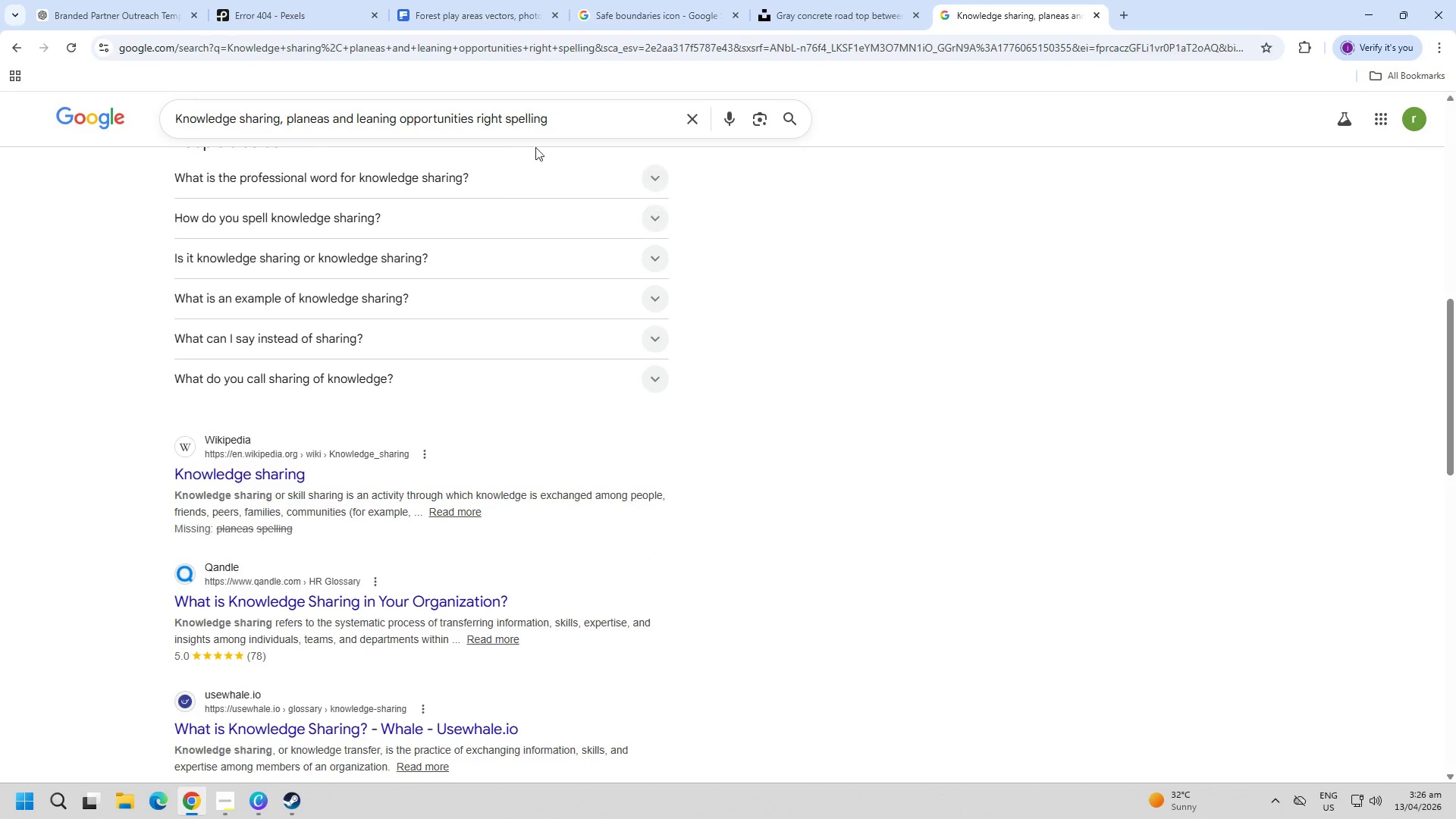 
left_click_drag(start_coordinate=[590, 131], to_coordinate=[481, 138])
 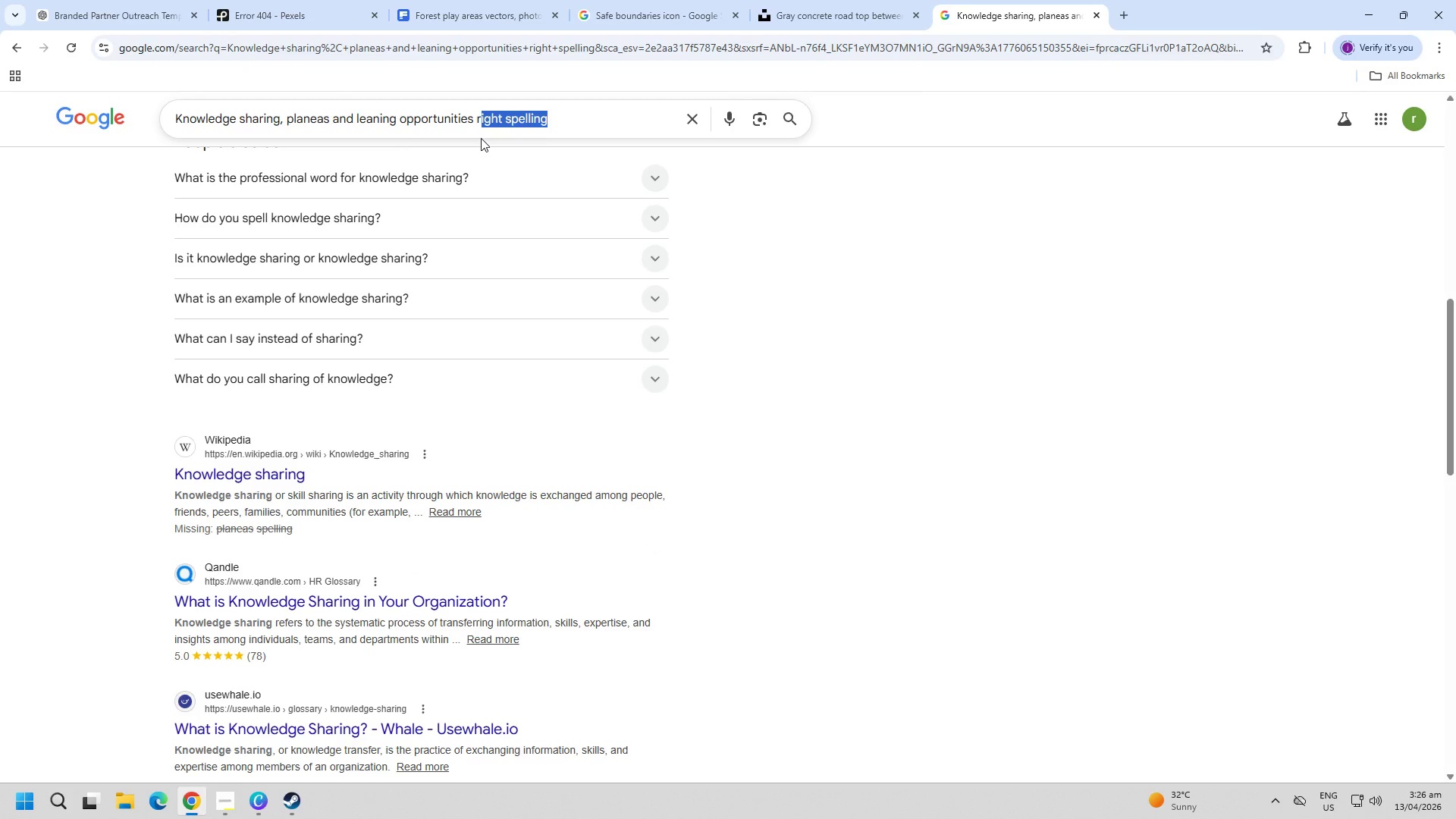 
key(Backspace)
key(Backspace)
type(spee)
key(Backspace)
type(eling)
key(Backspace)
key(Backspace)
key(Backspace)
key(Backspace)
key(Backspace)
type(lling is right ?)
 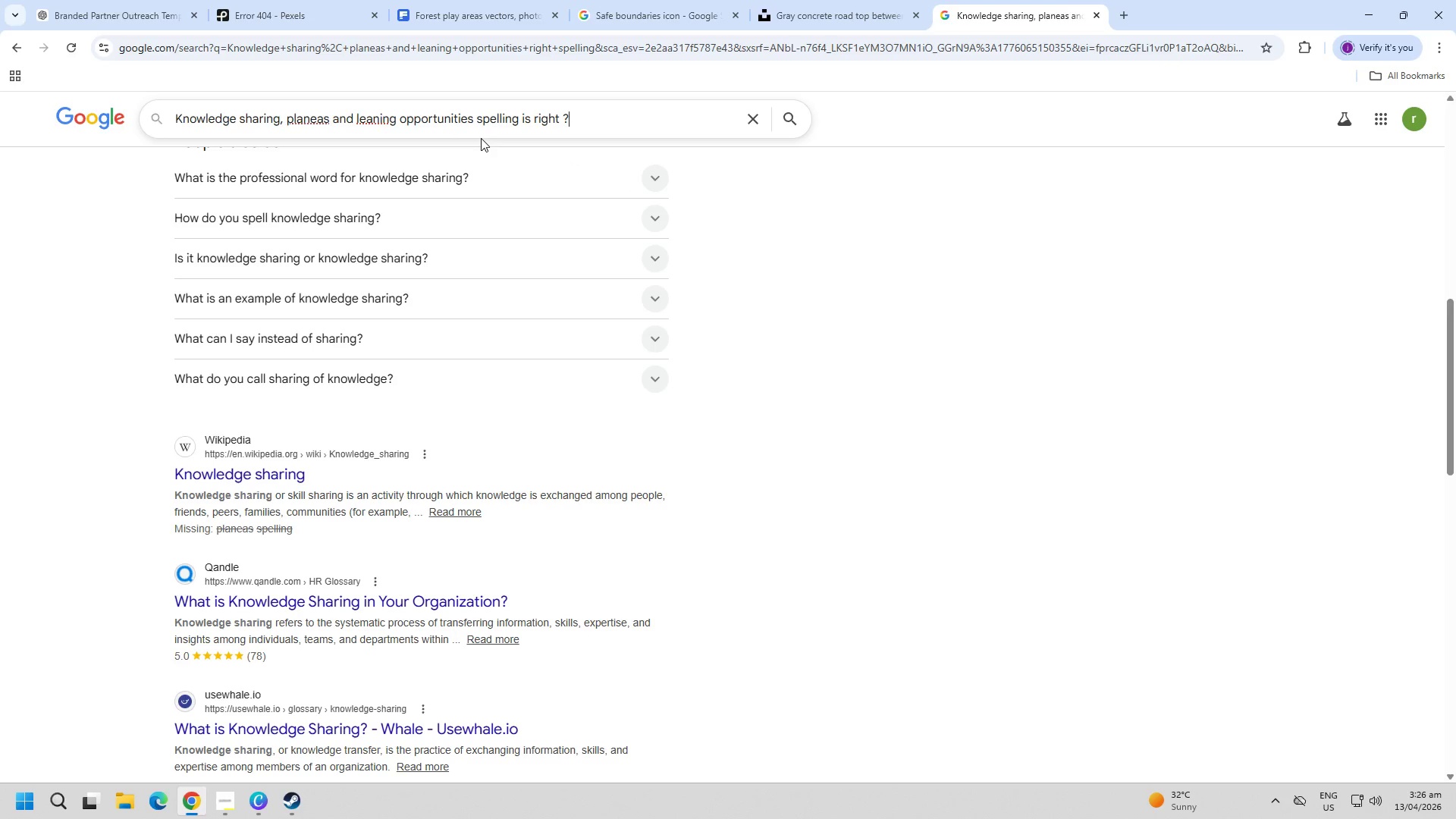 
key(Enter)
 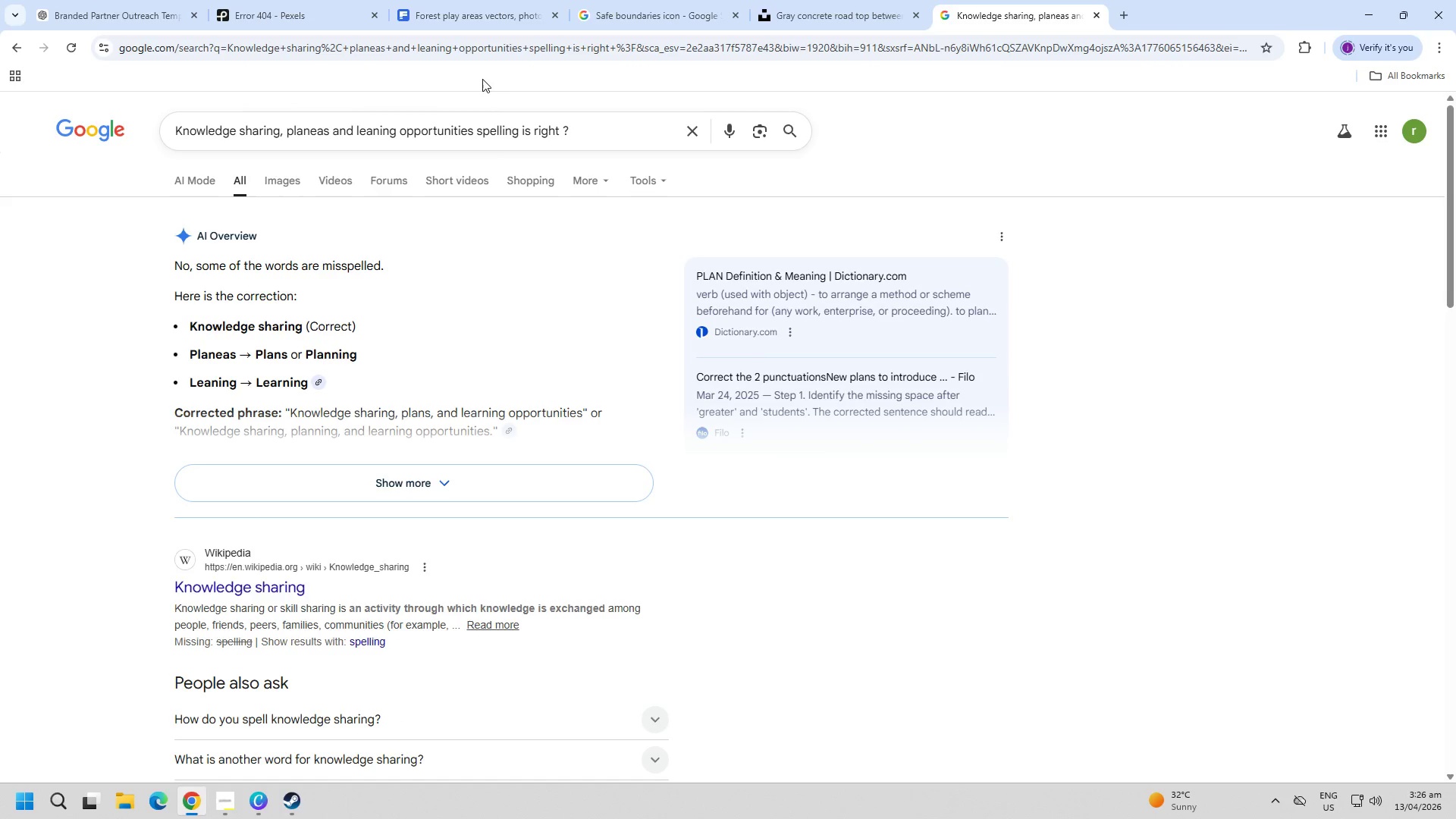 
left_click([399, 474])
 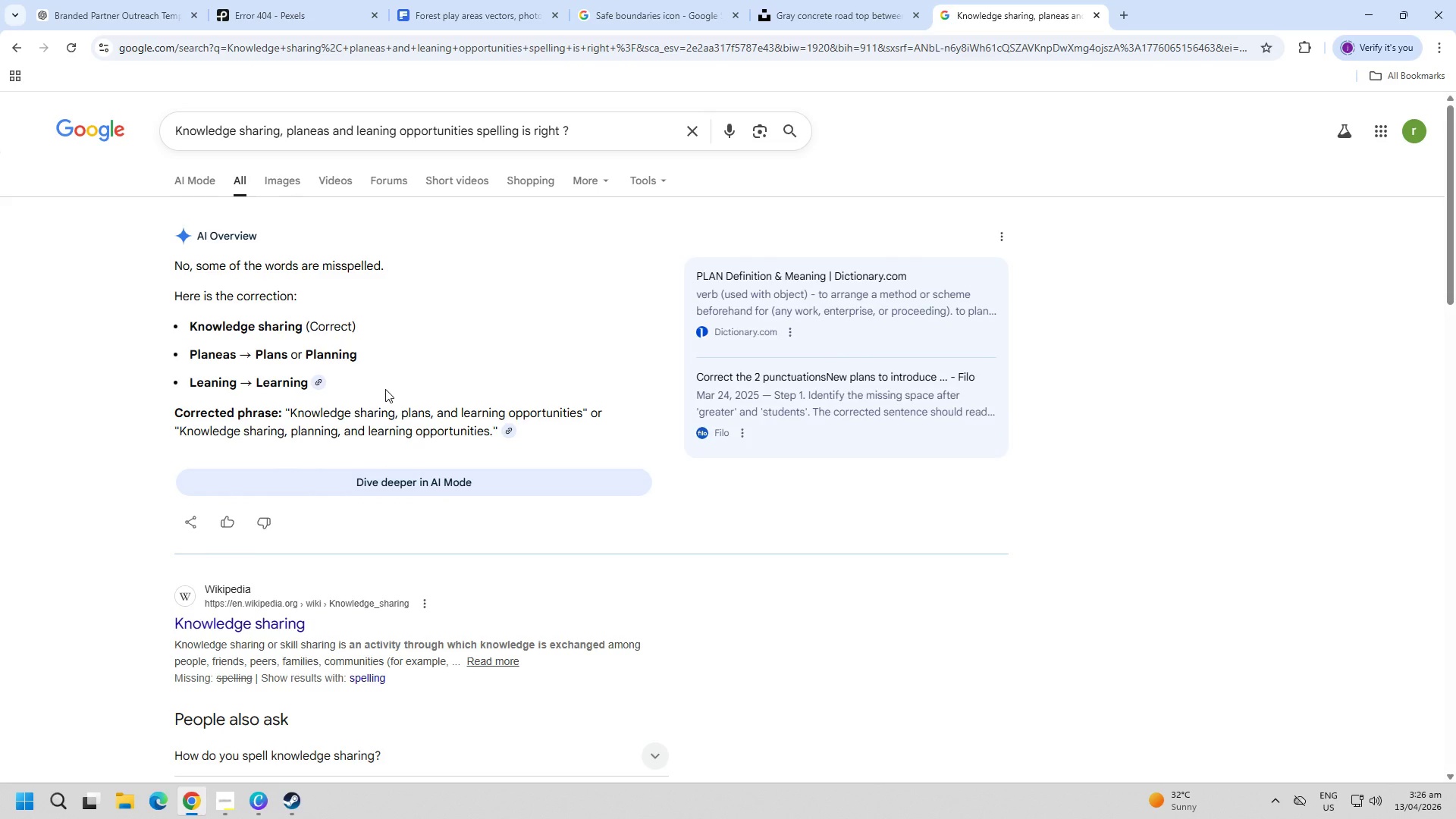 
wait(25.3)
 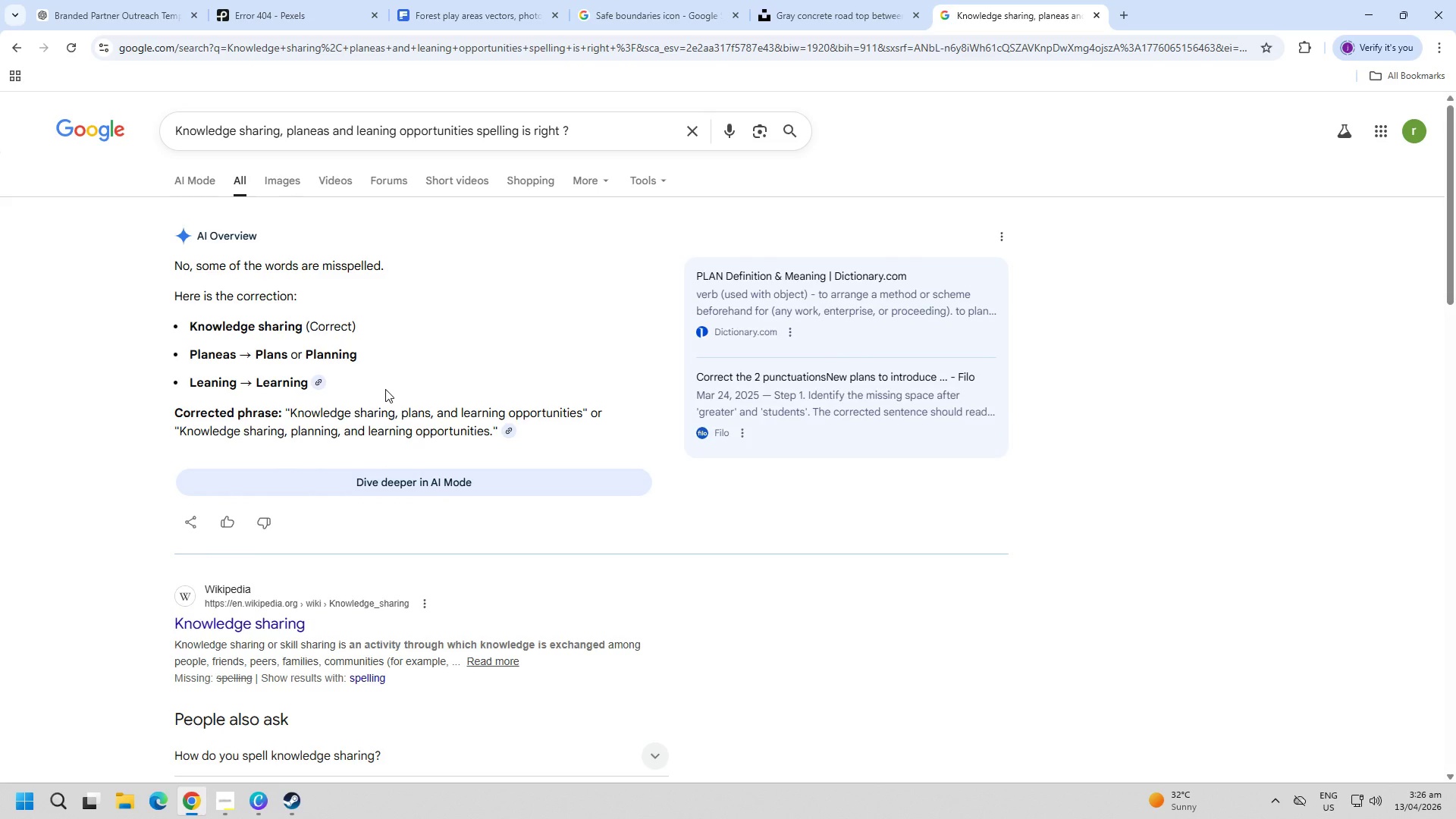 
left_click([229, 803])